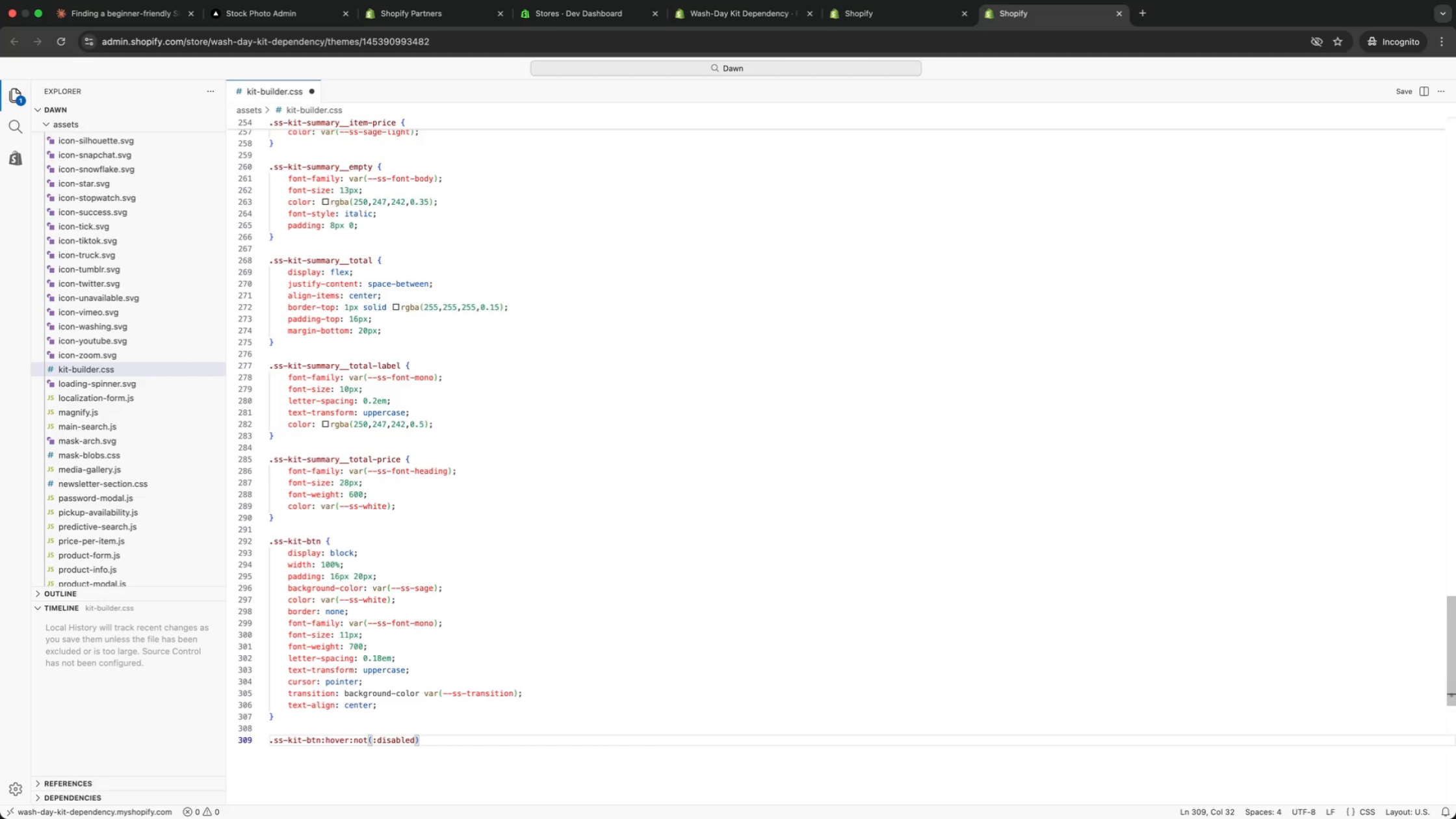 
key(ArrowRight)
 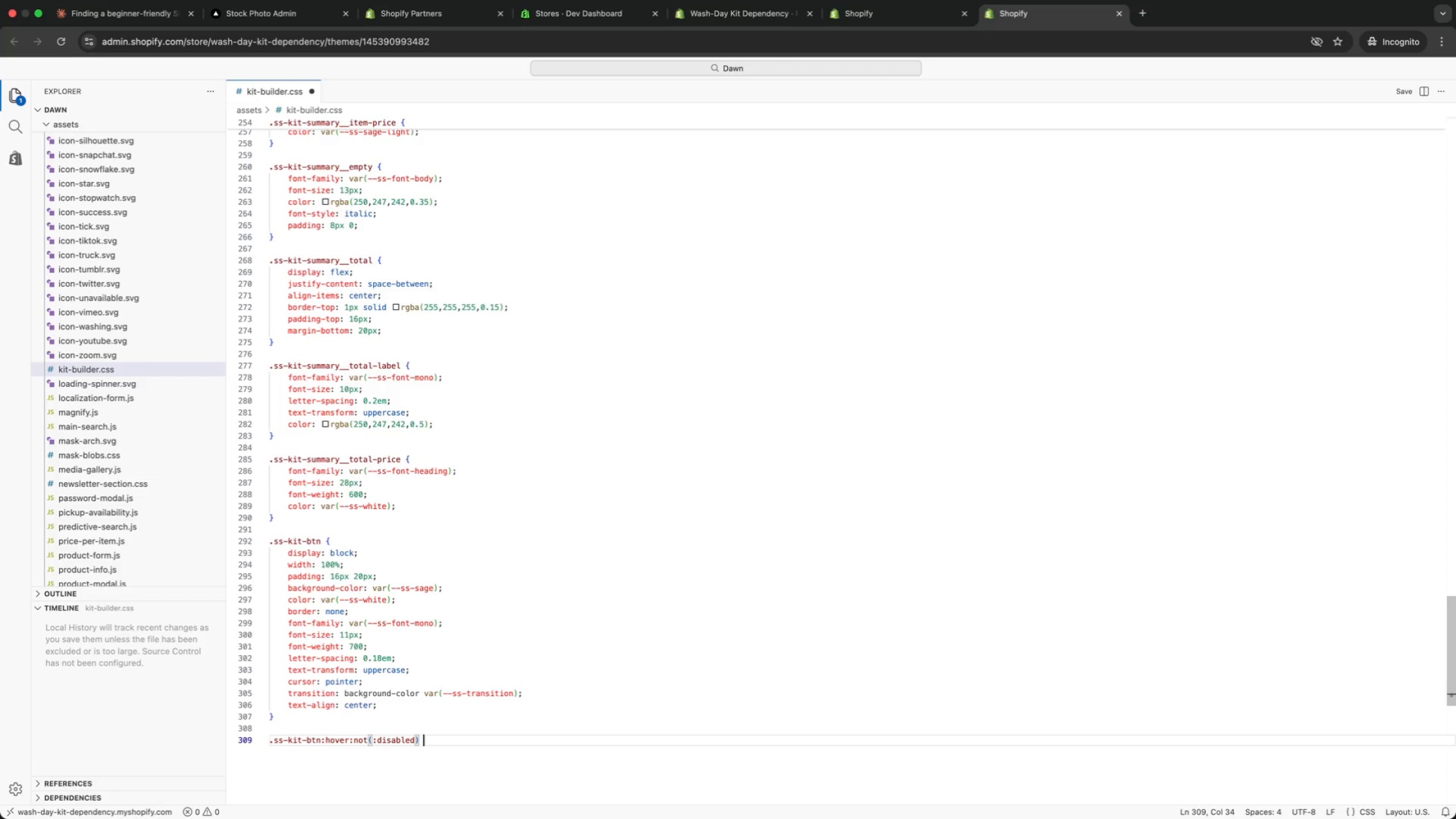 
key(Space)
 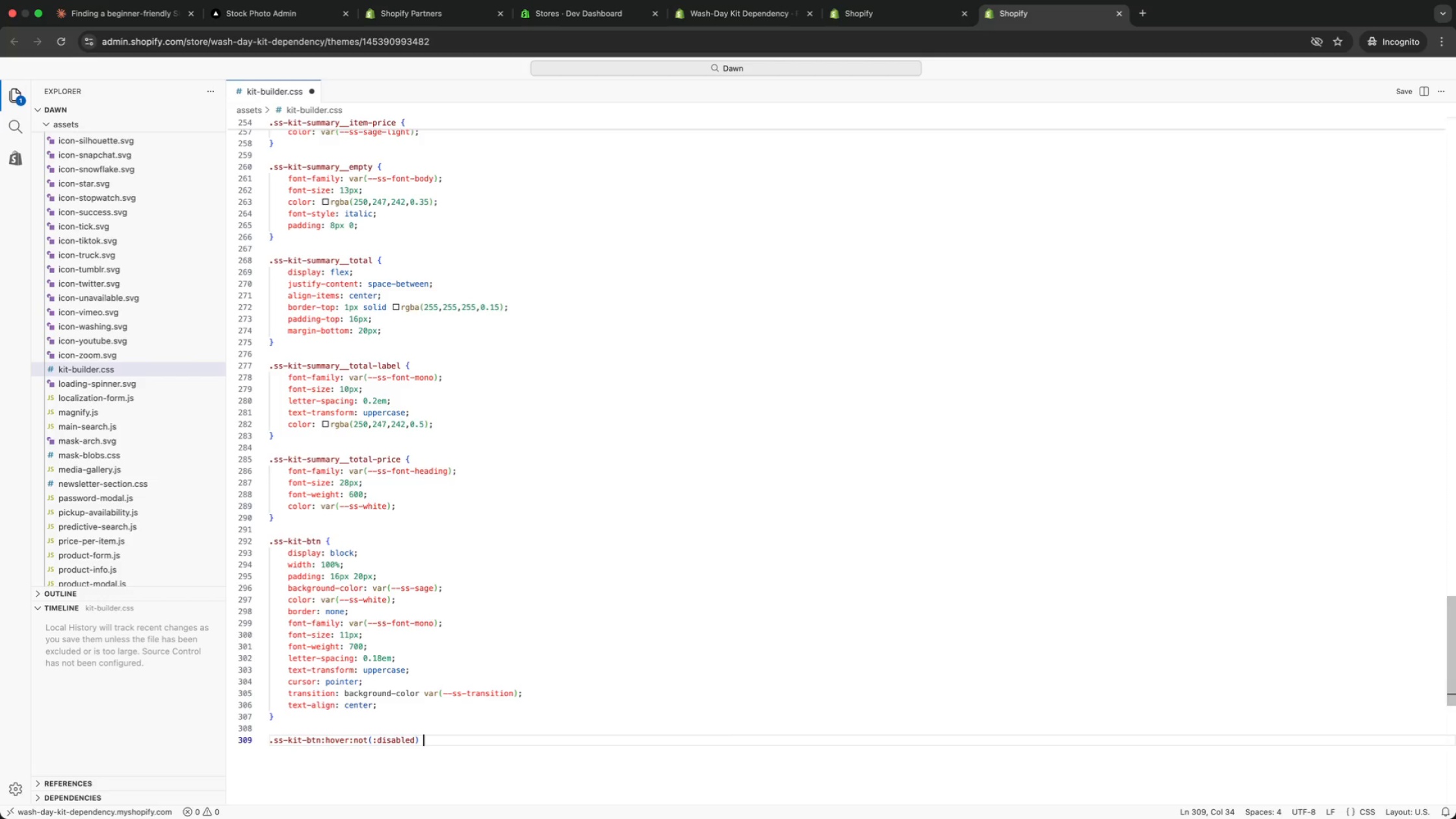 
key(Shift+BracketLeft)
 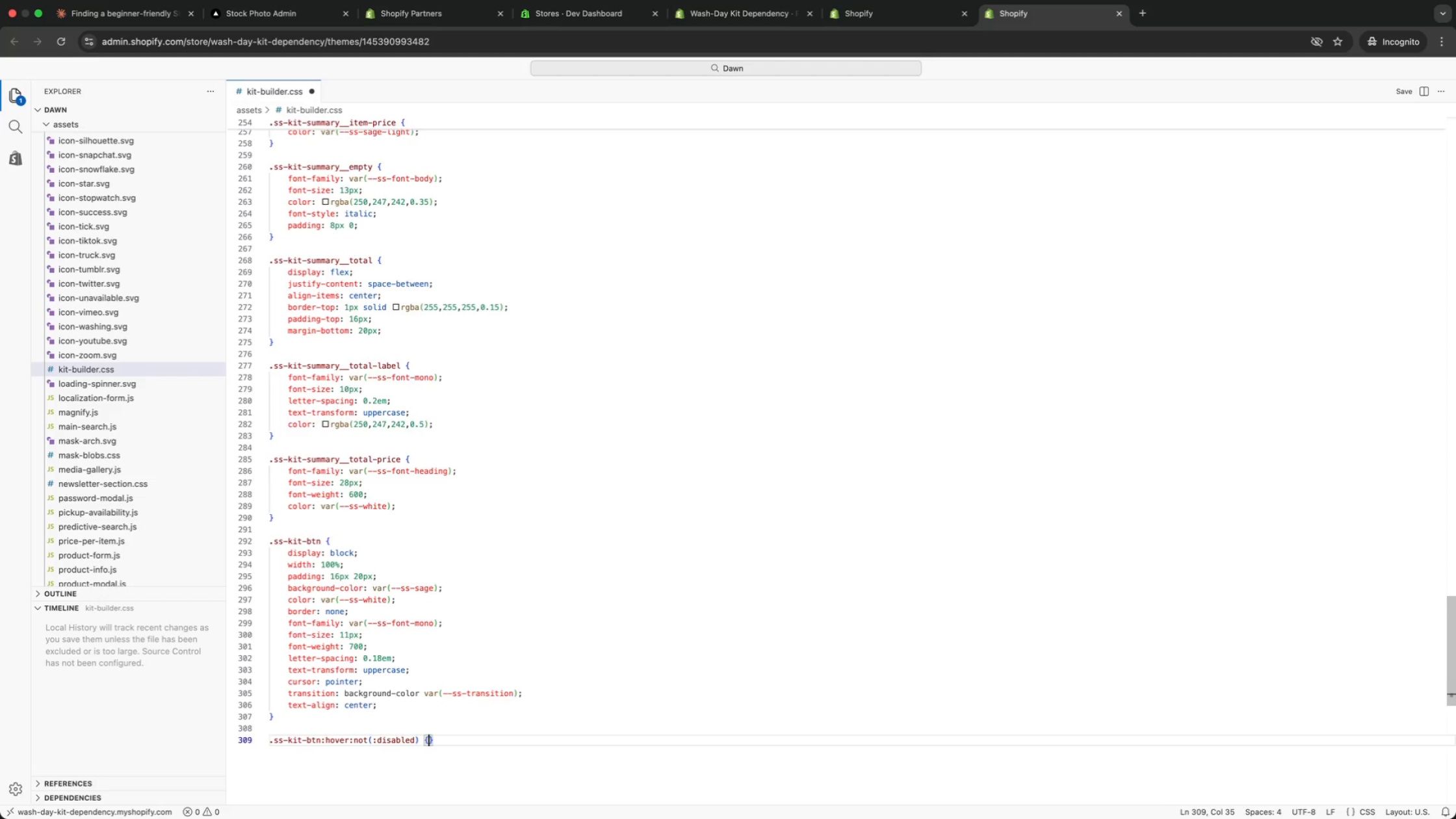 
key(Enter)
 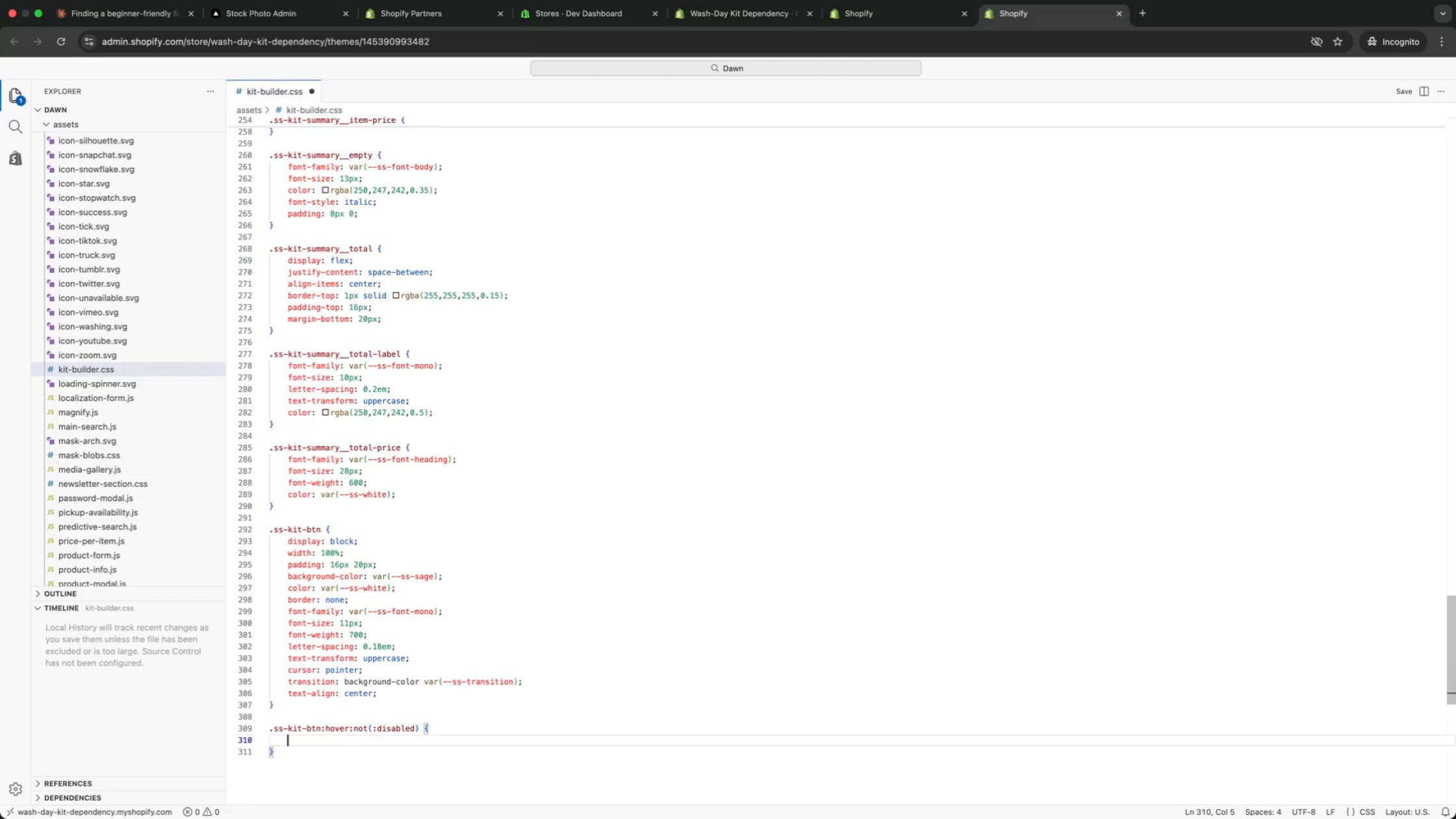 
type(back)
 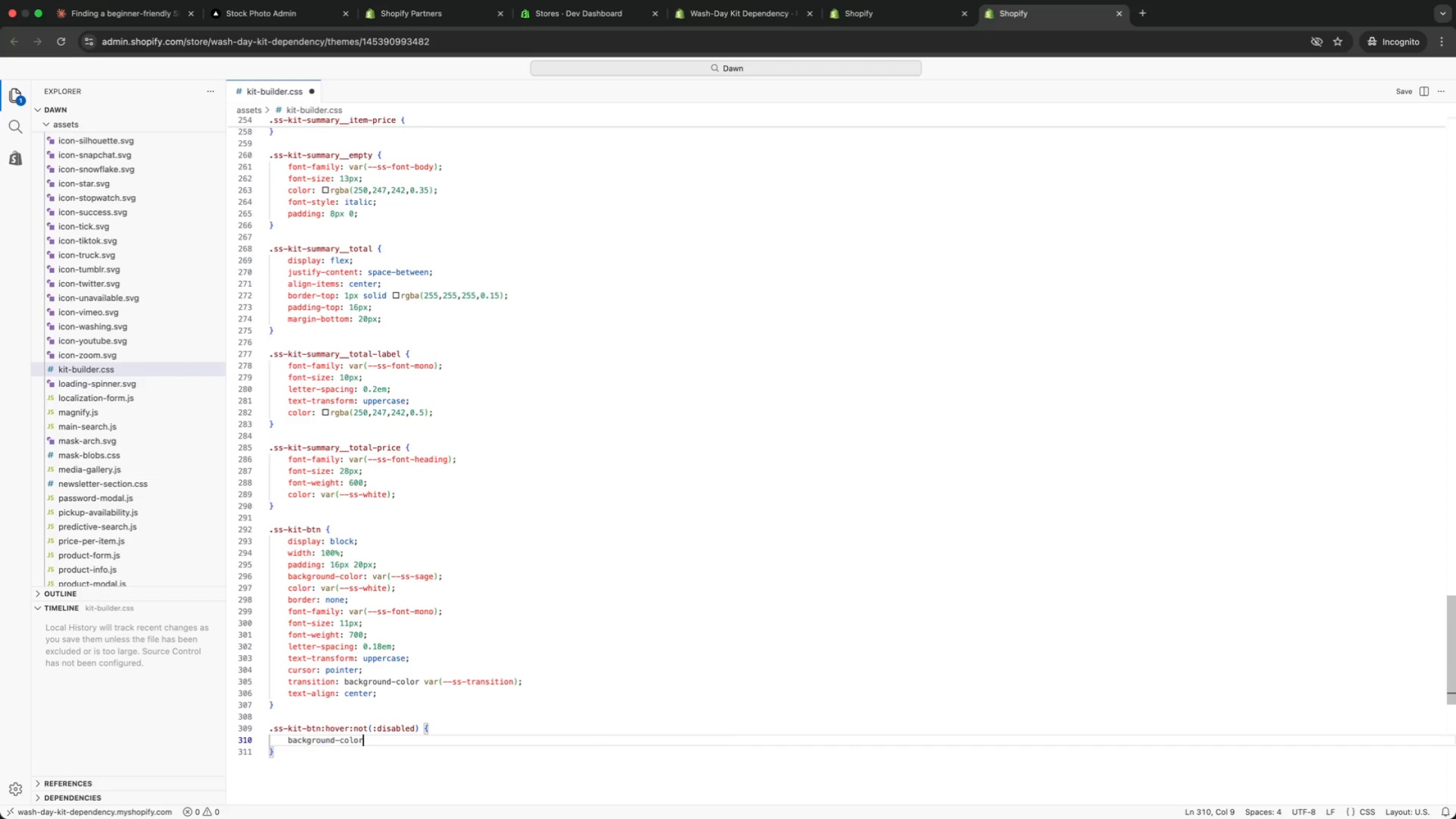 
key(Enter)
 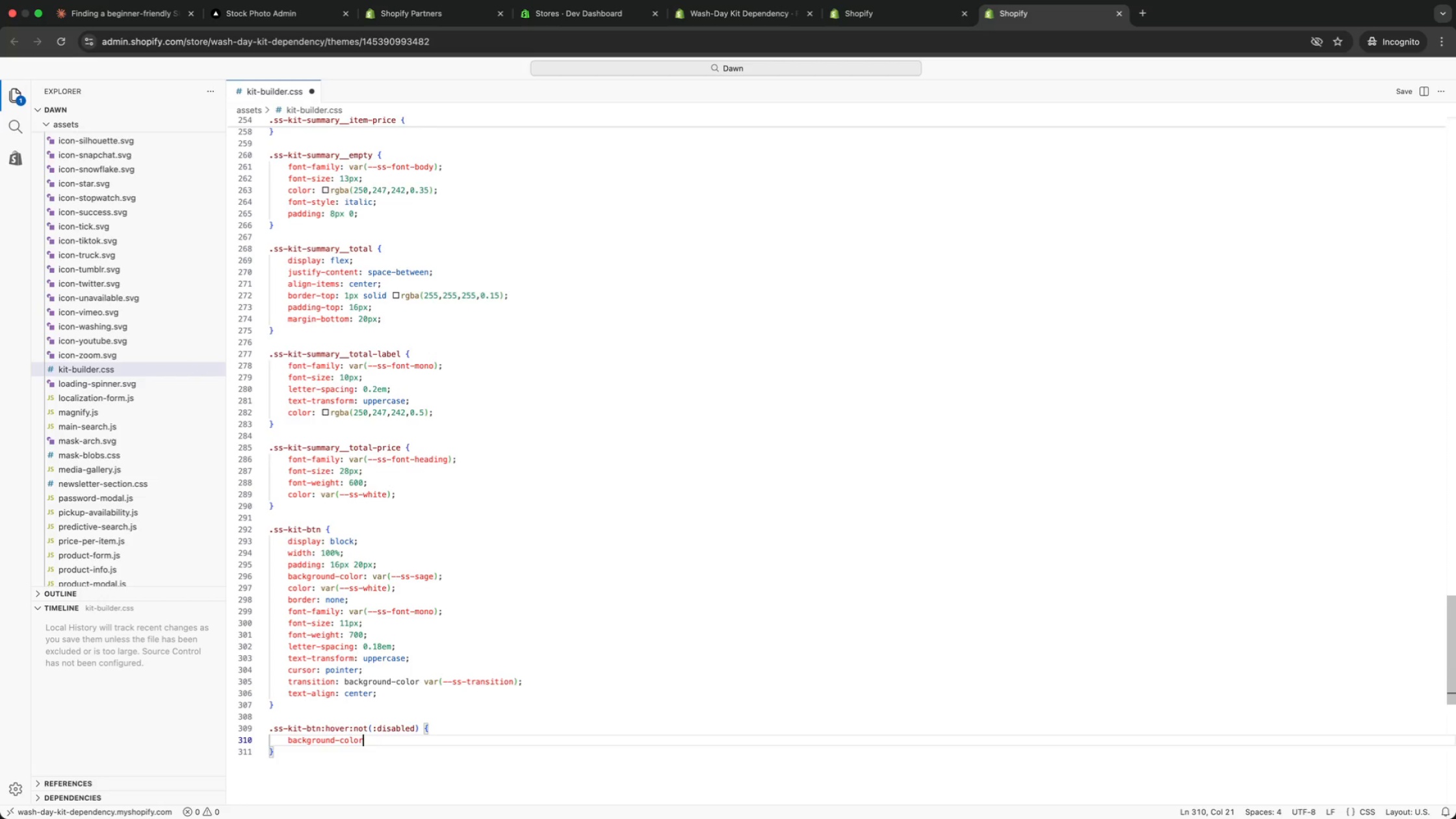 
type(: var(sage)
 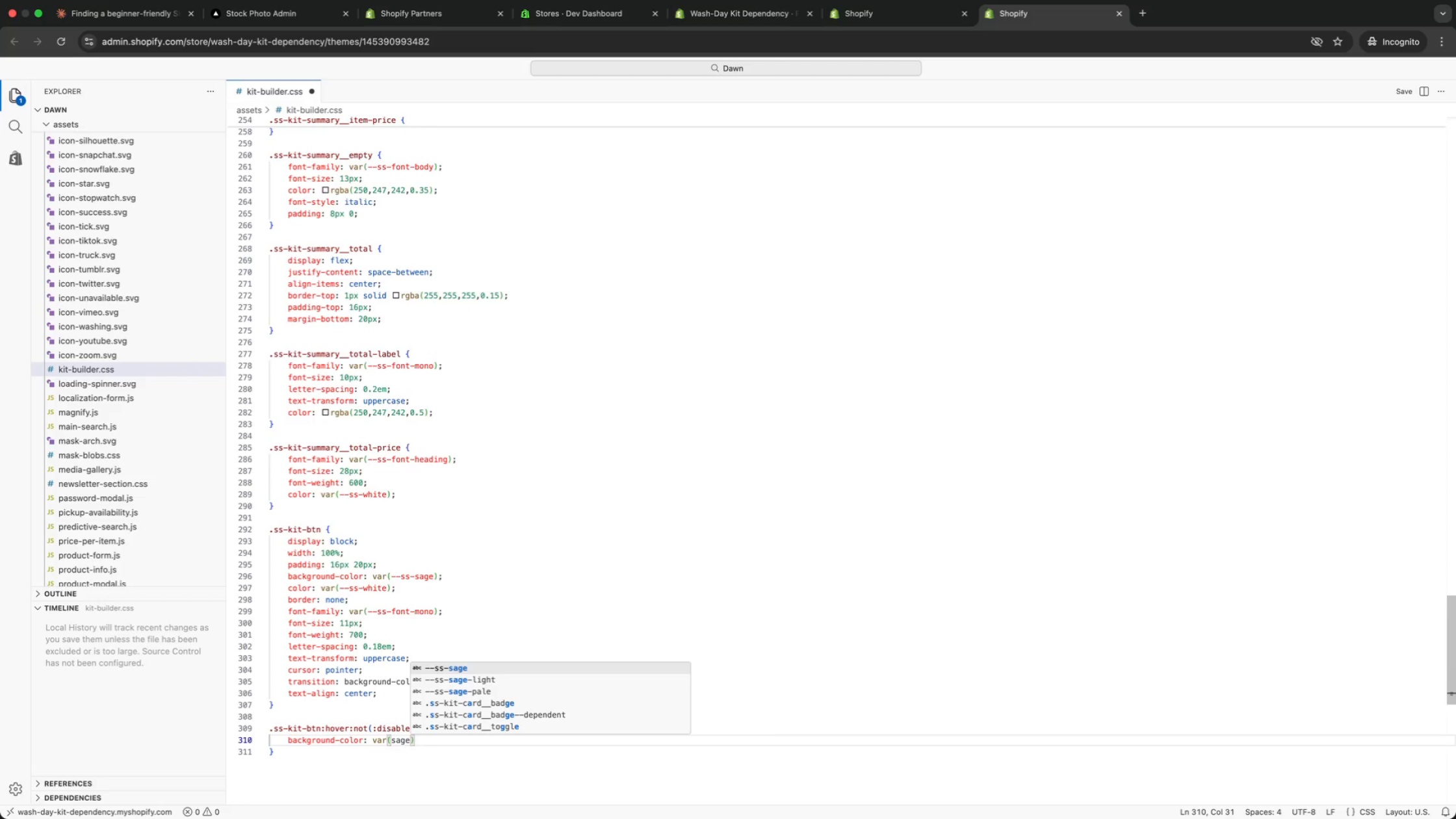 
key(ArrowDown)
 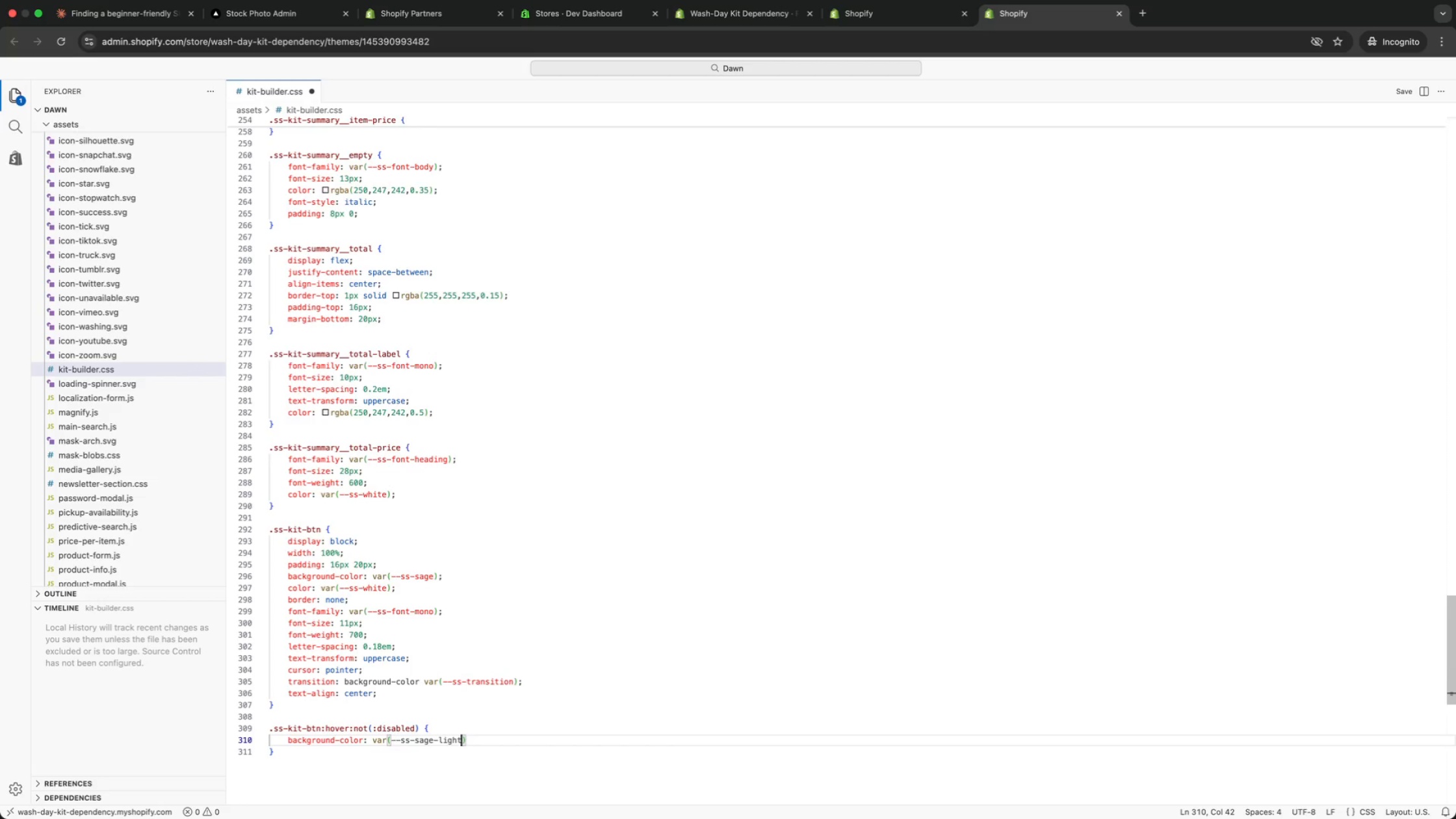 
key(Enter)
 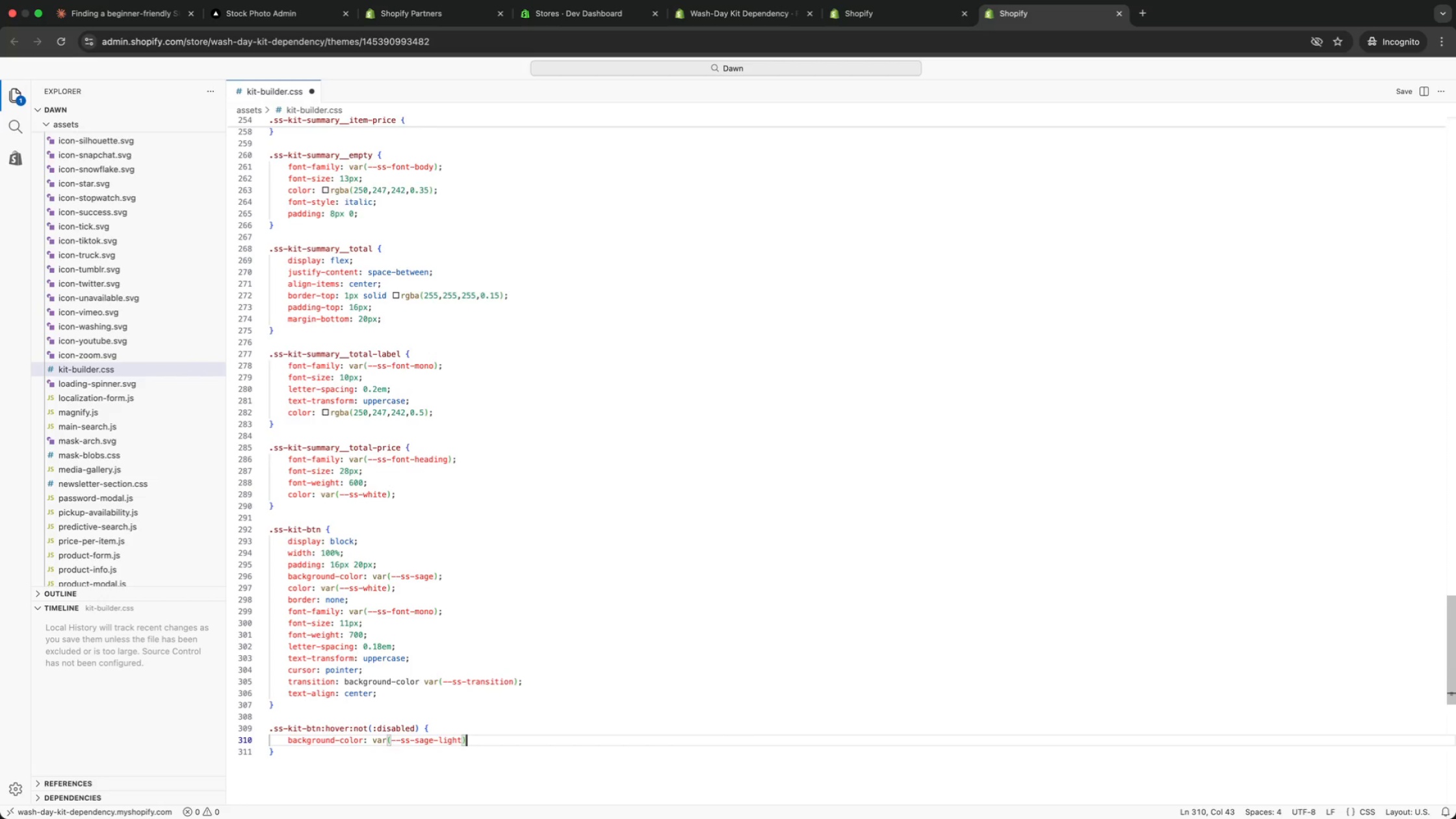 
key(ArrowRight)
 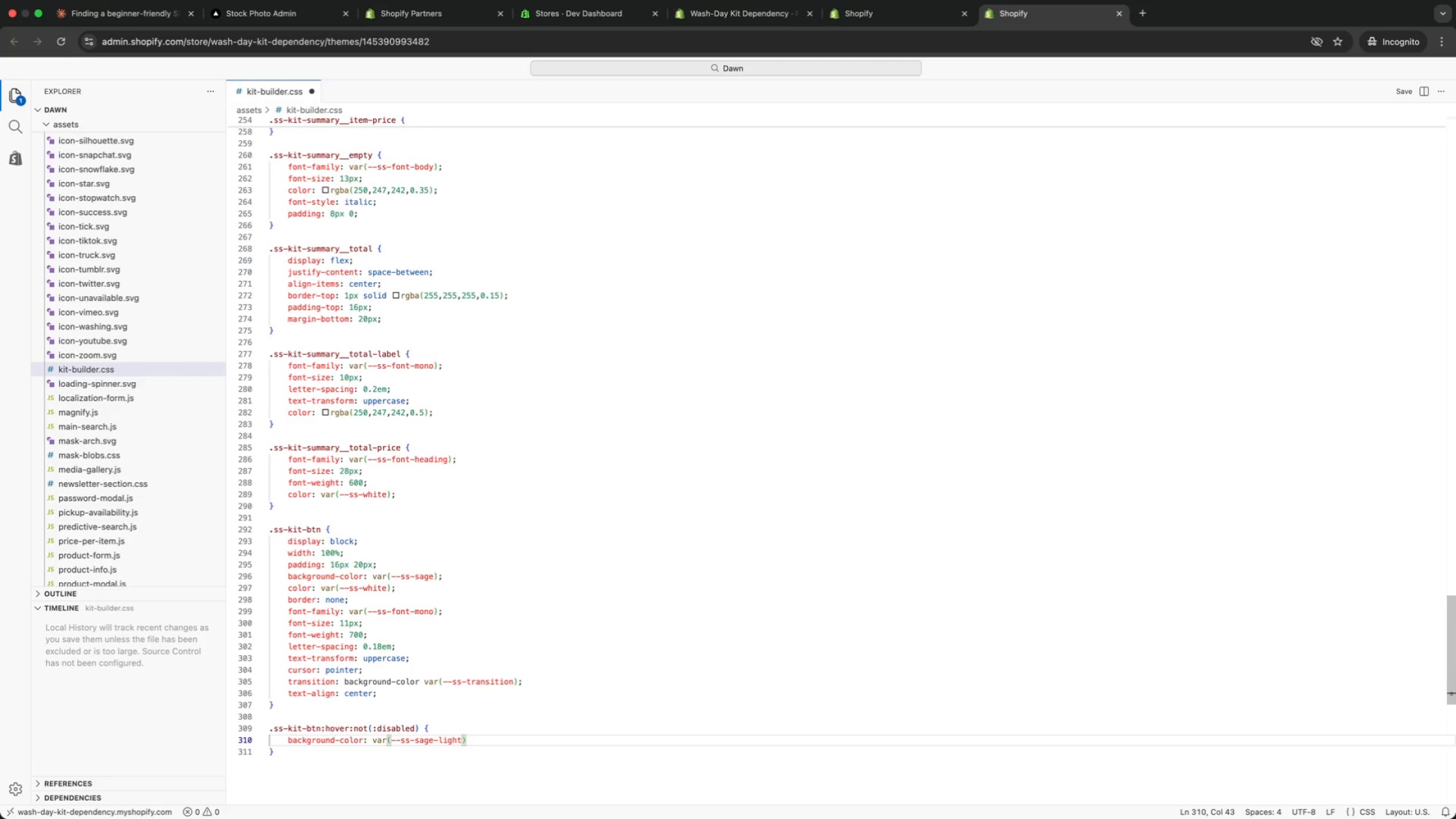 
key(Semicolon)
 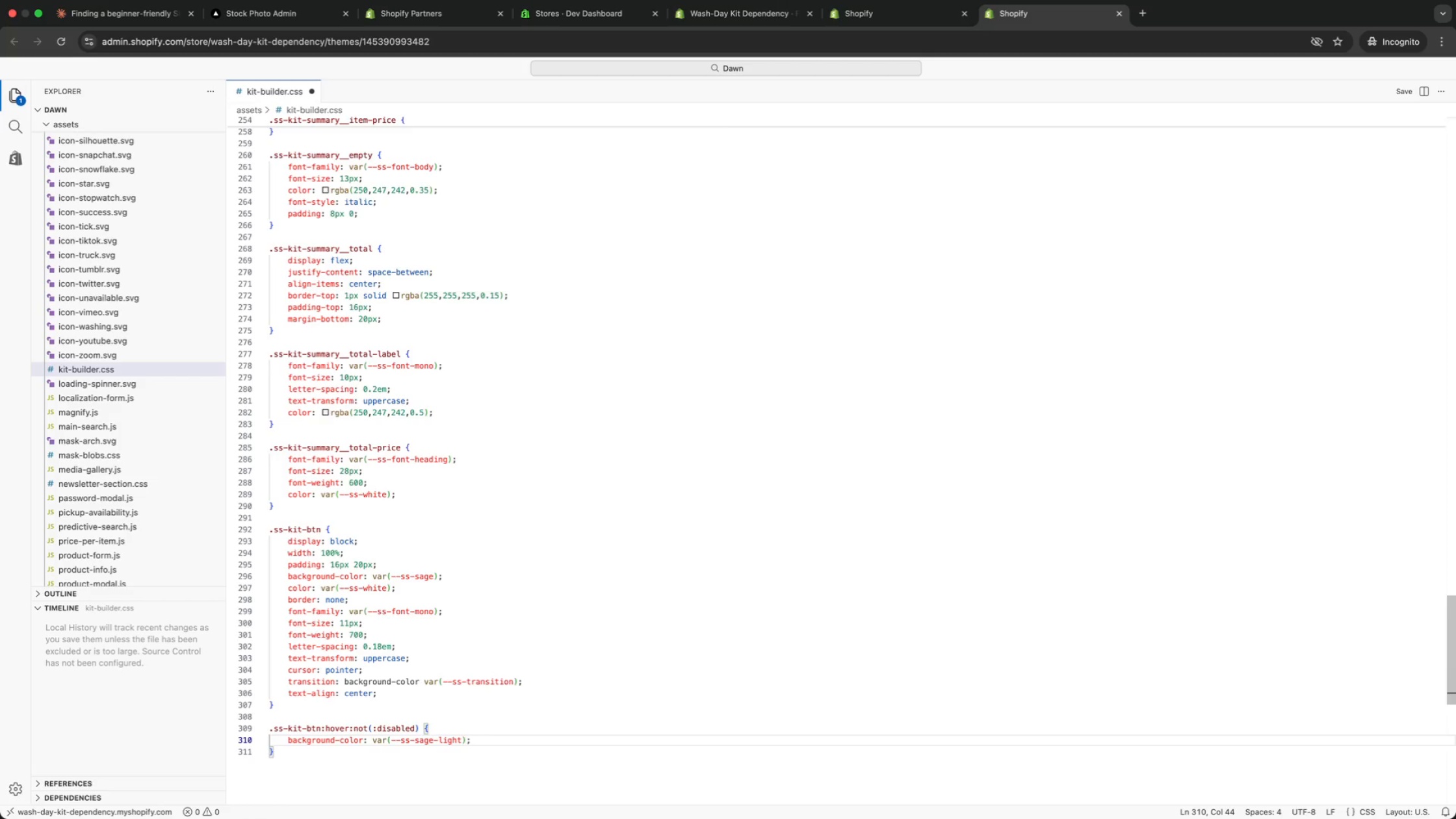 
key(ArrowDown)
 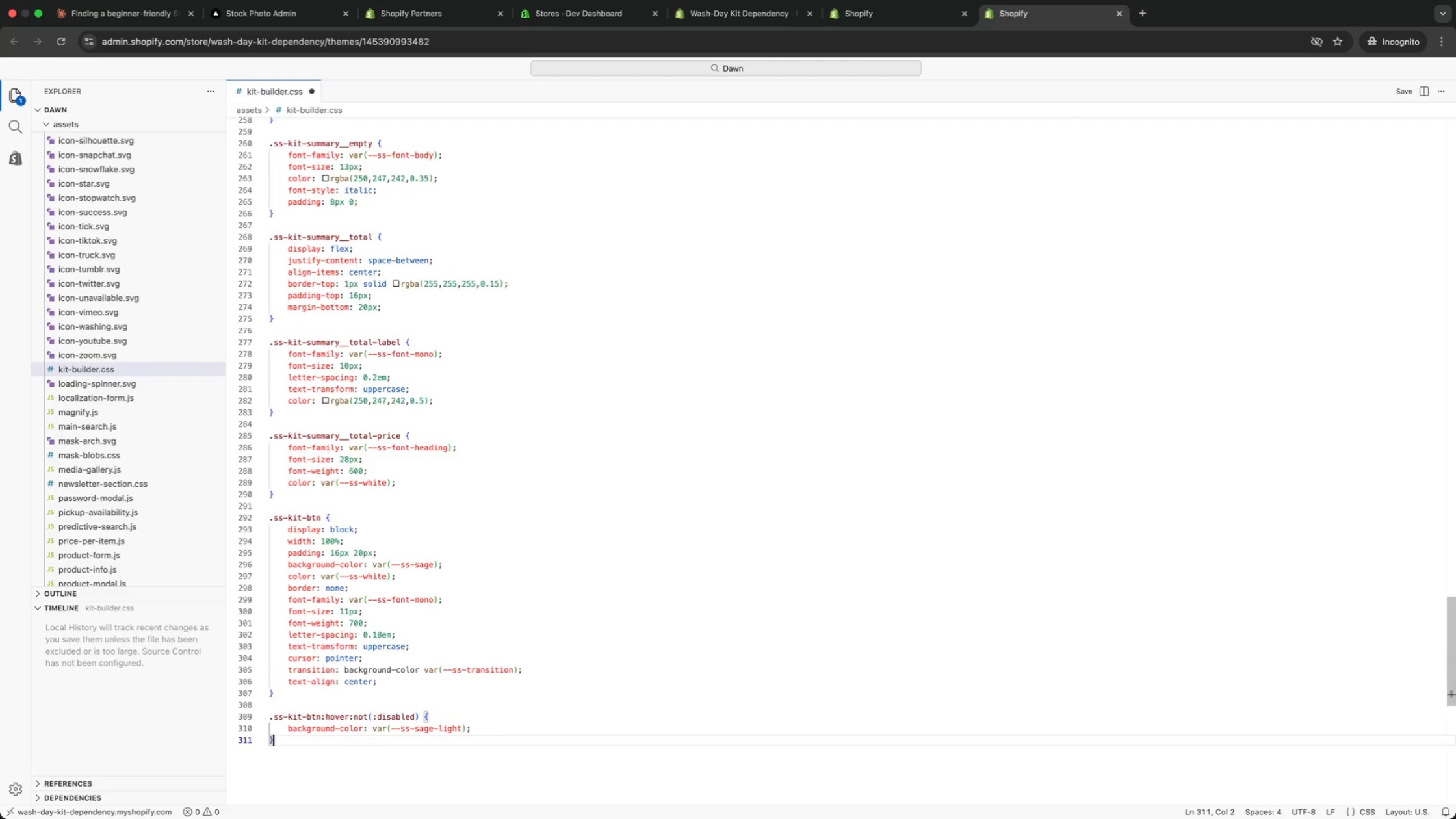 
key(Enter)
 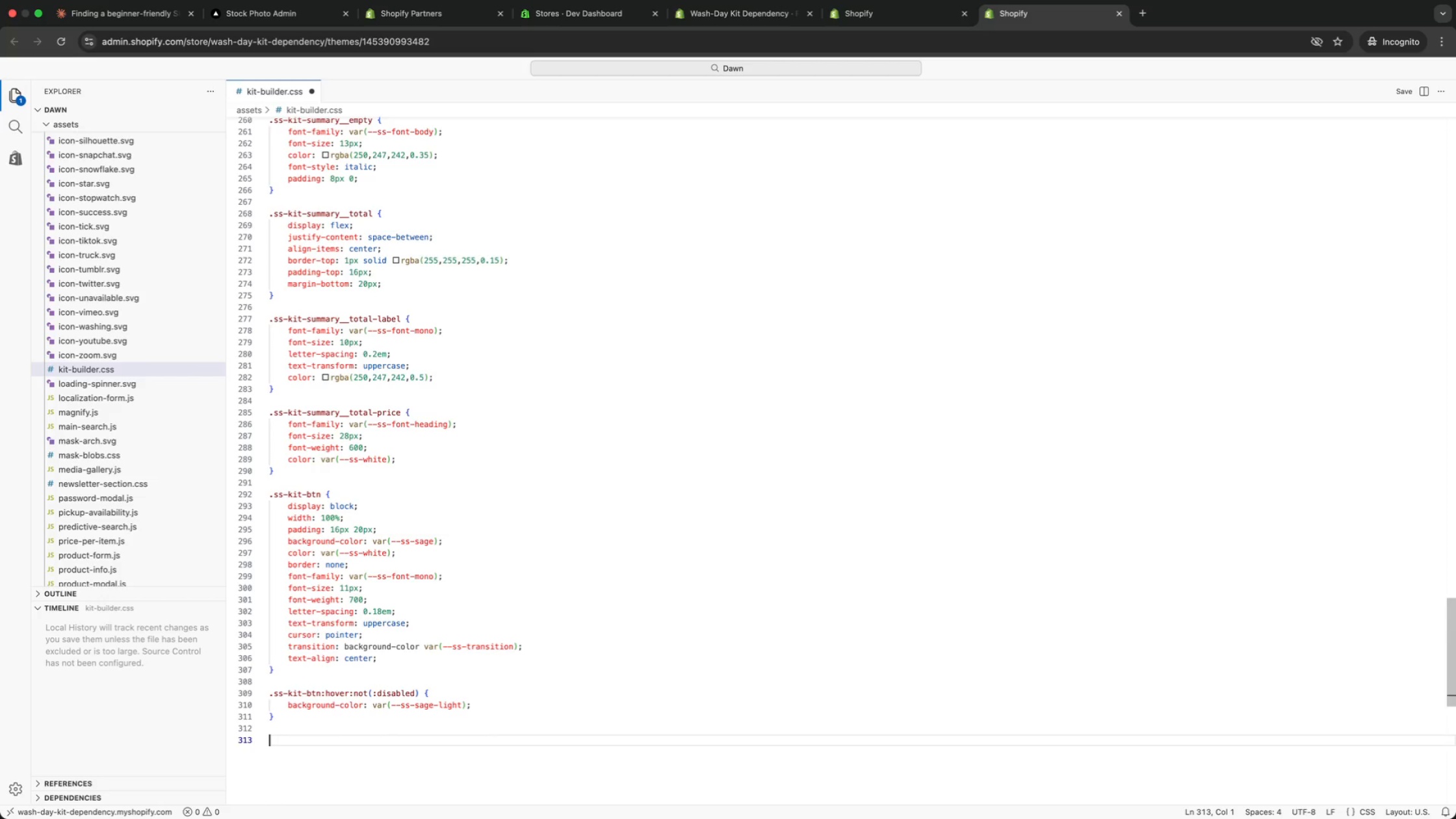 
key(Enter)
 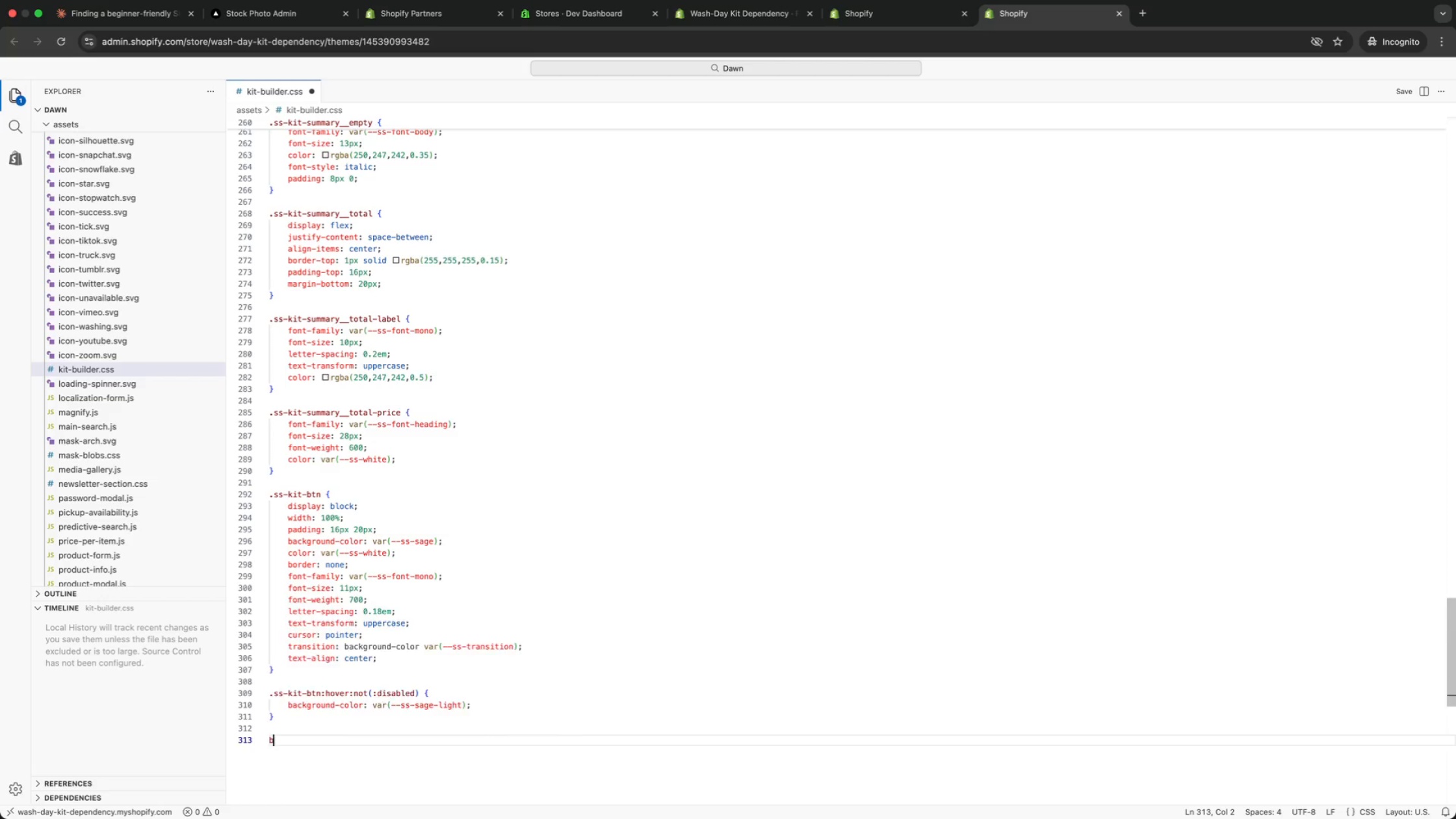 
type(btn)
 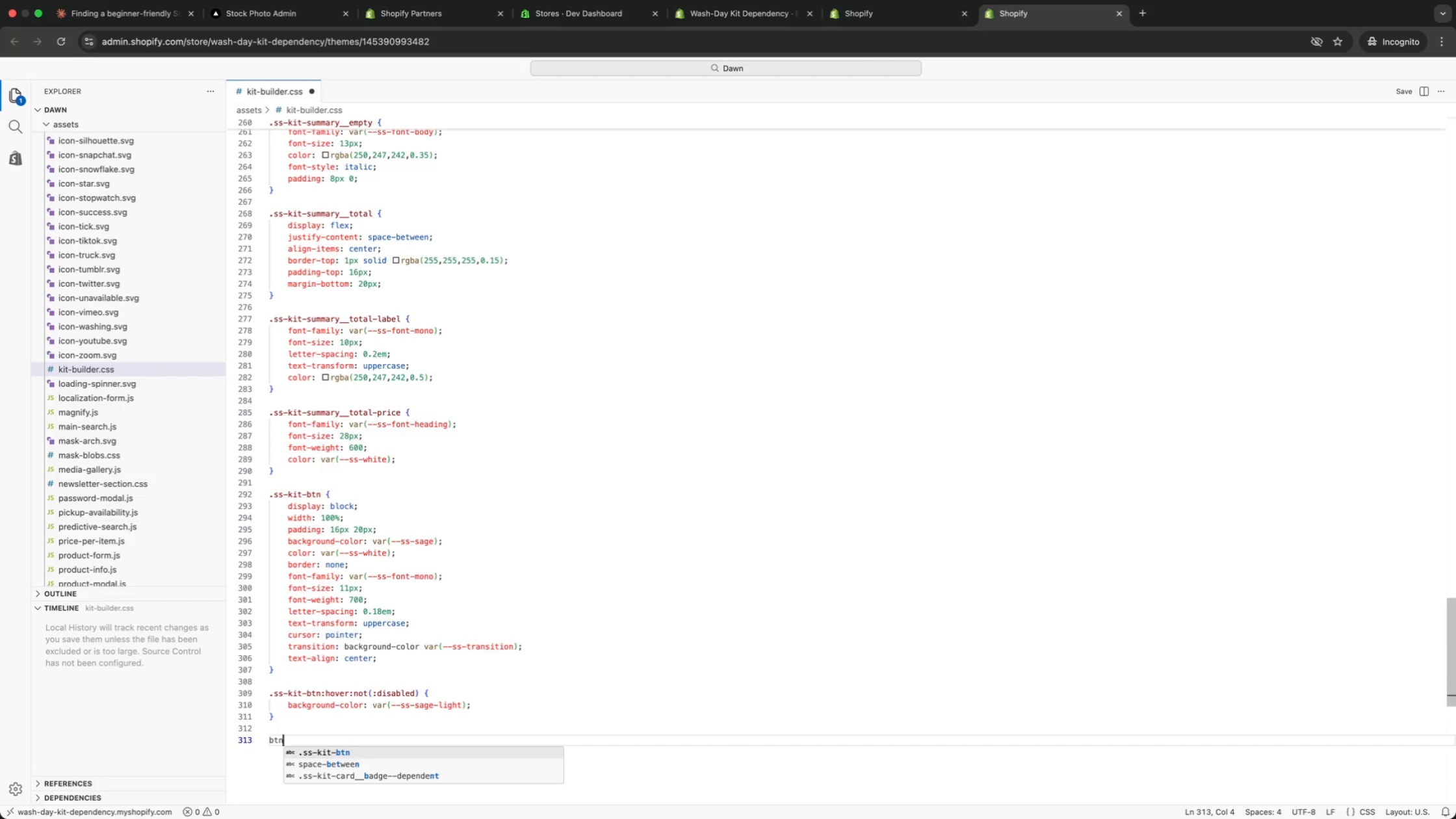 
key(Enter)
 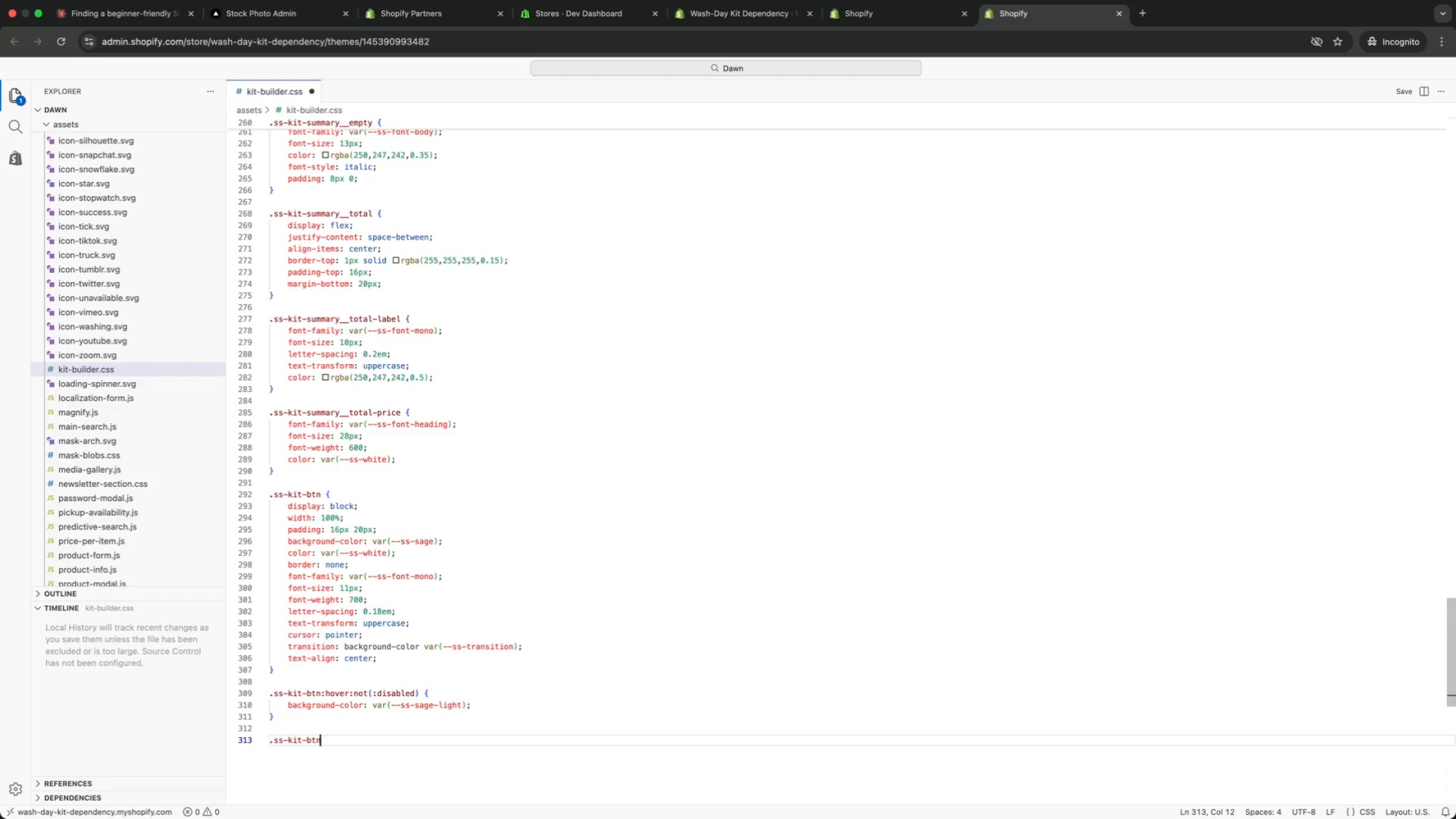 
type(:disabled {)
 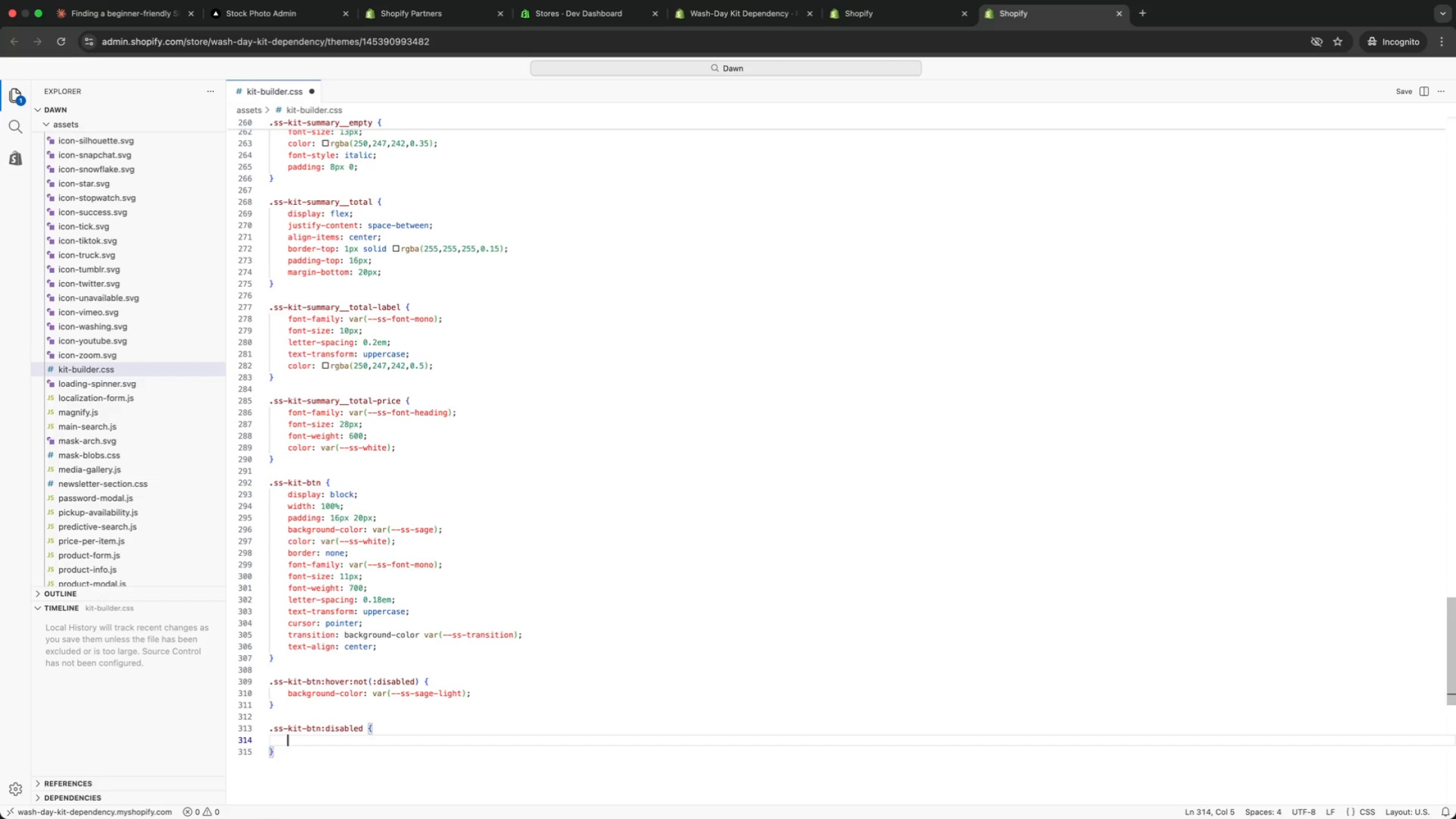 
 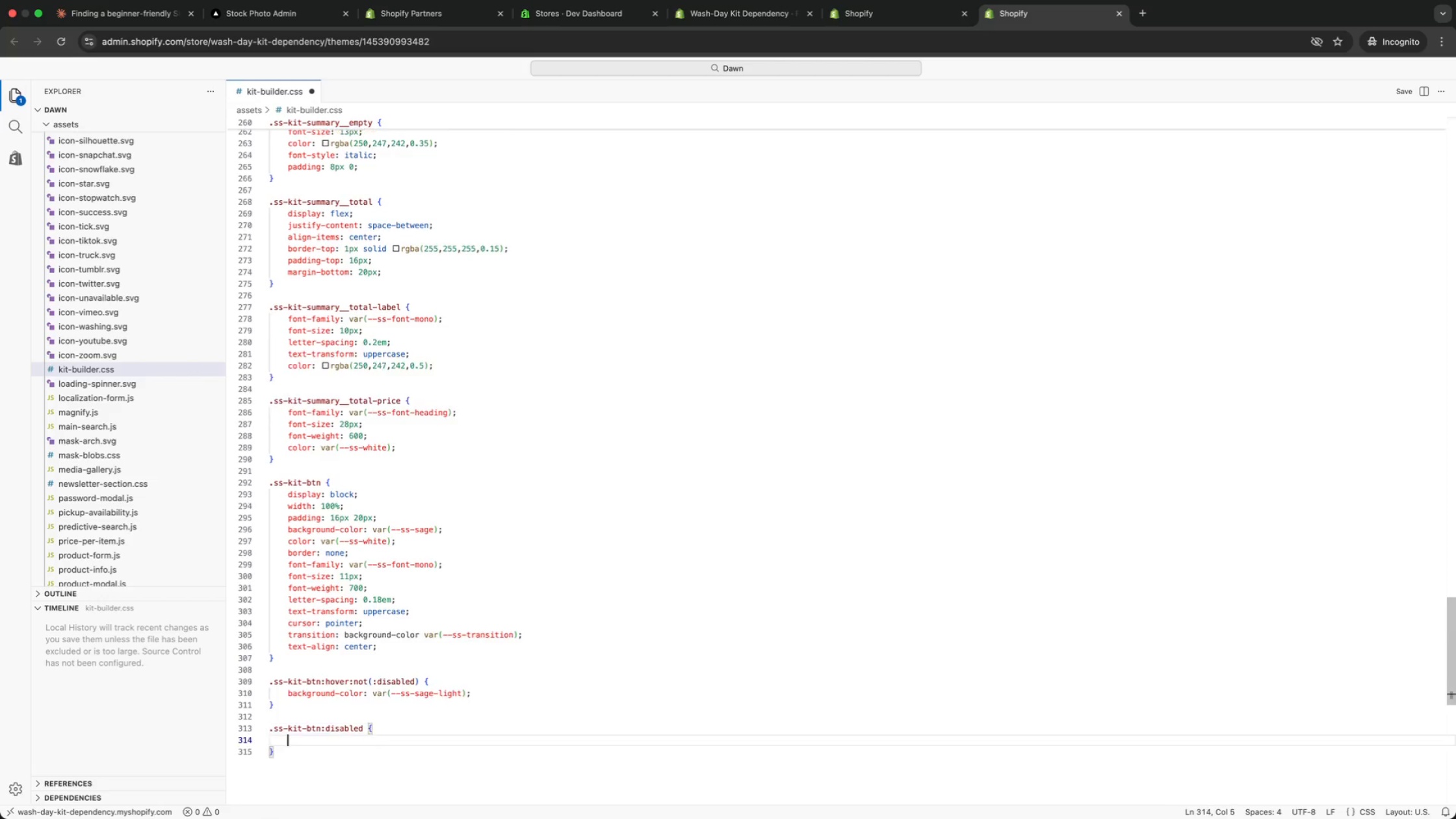 
key(Enter)
 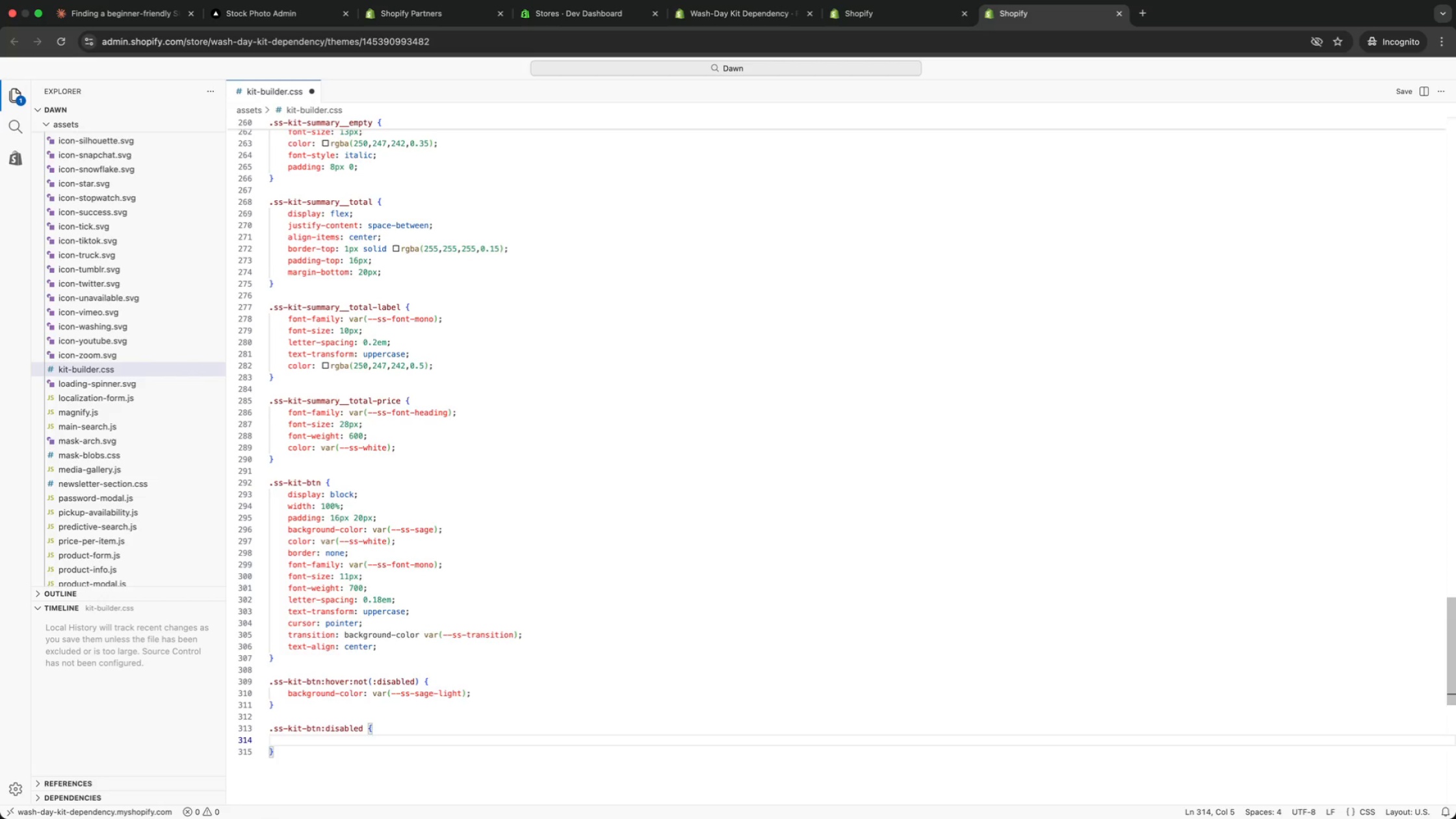 
type(back)
 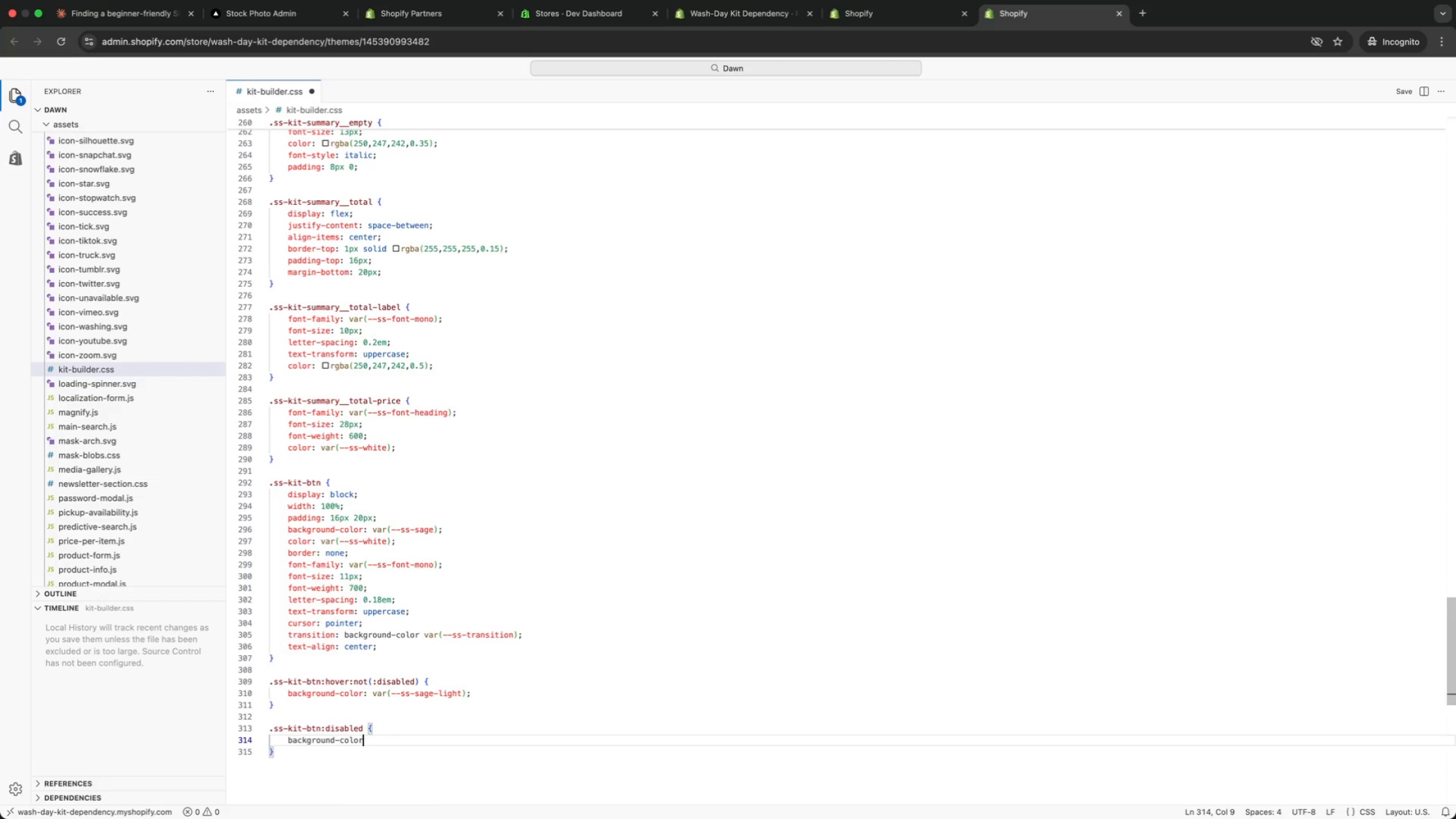 
key(Enter)
 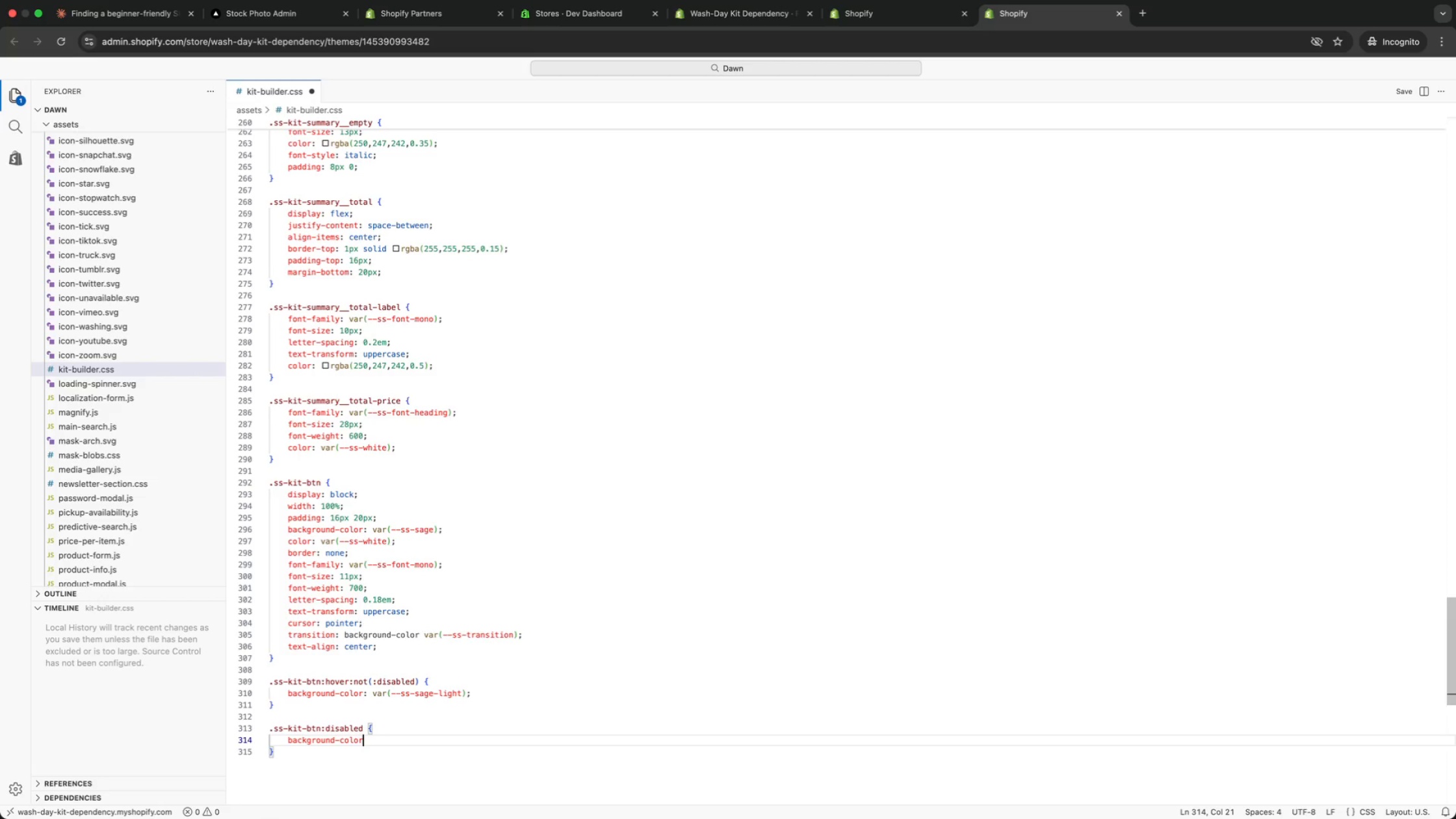 
type(: rgba )
key(Backspace)
type((255,255,255,0.1)
 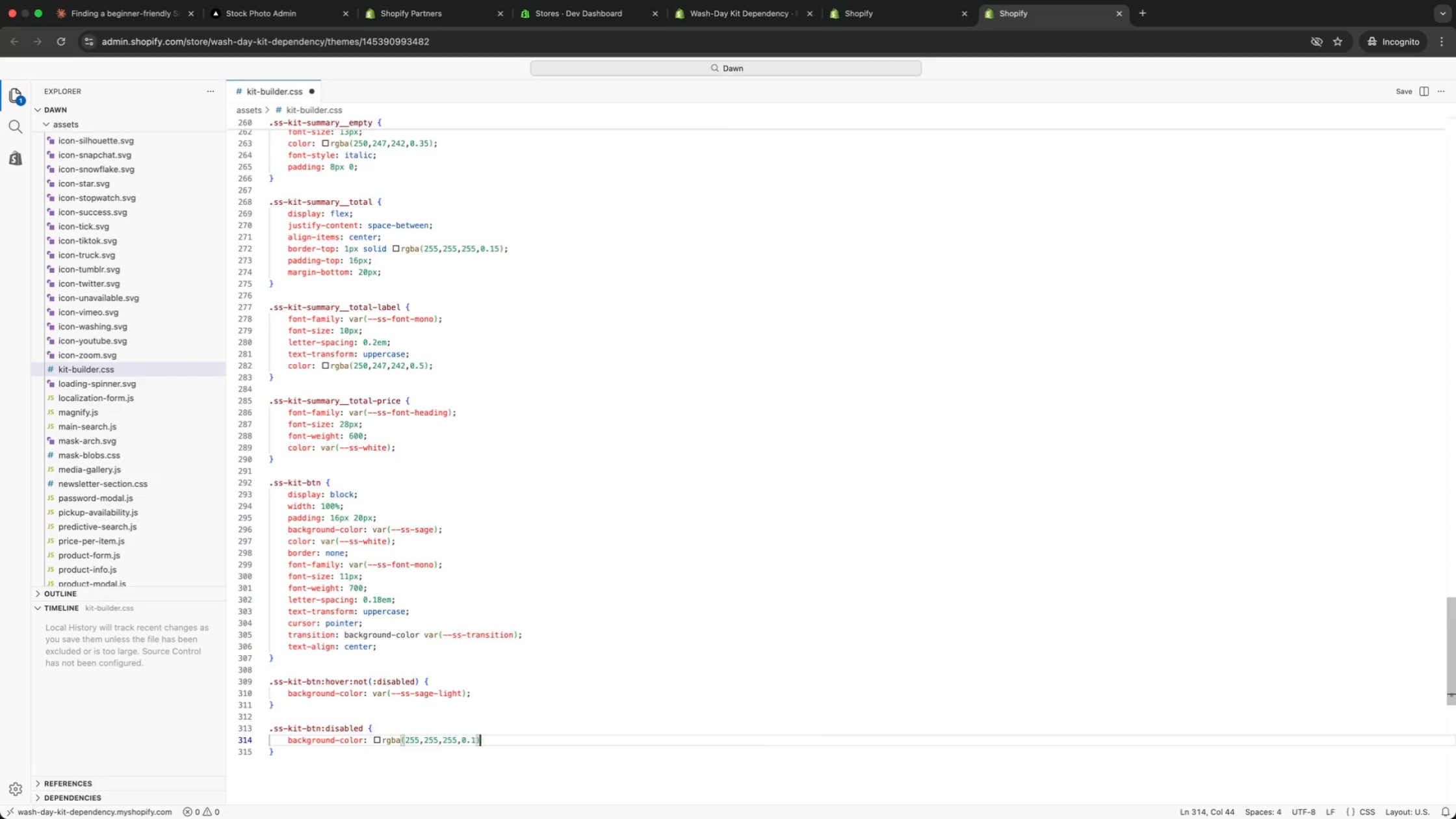 
 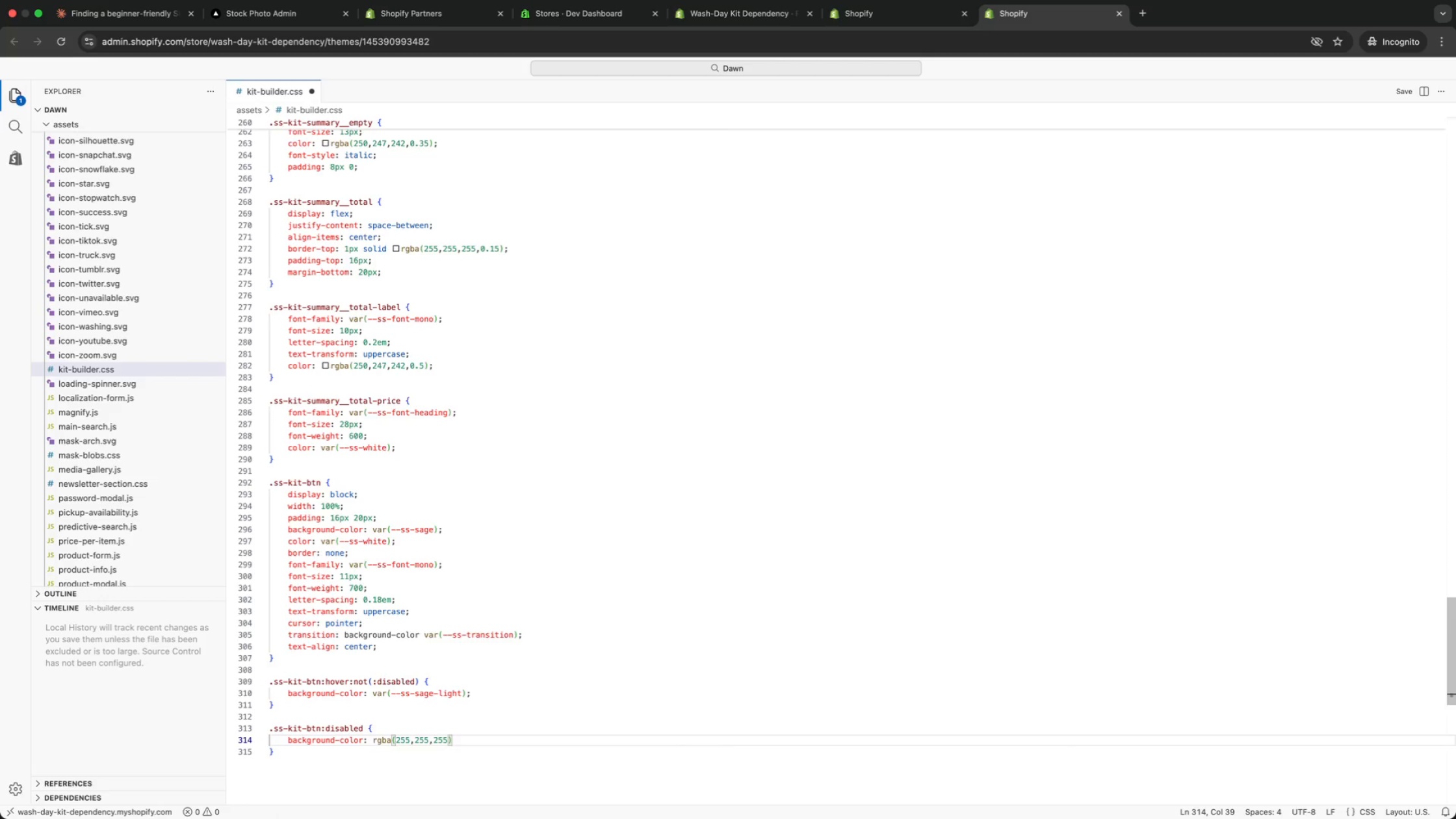 
key(ArrowRight)
 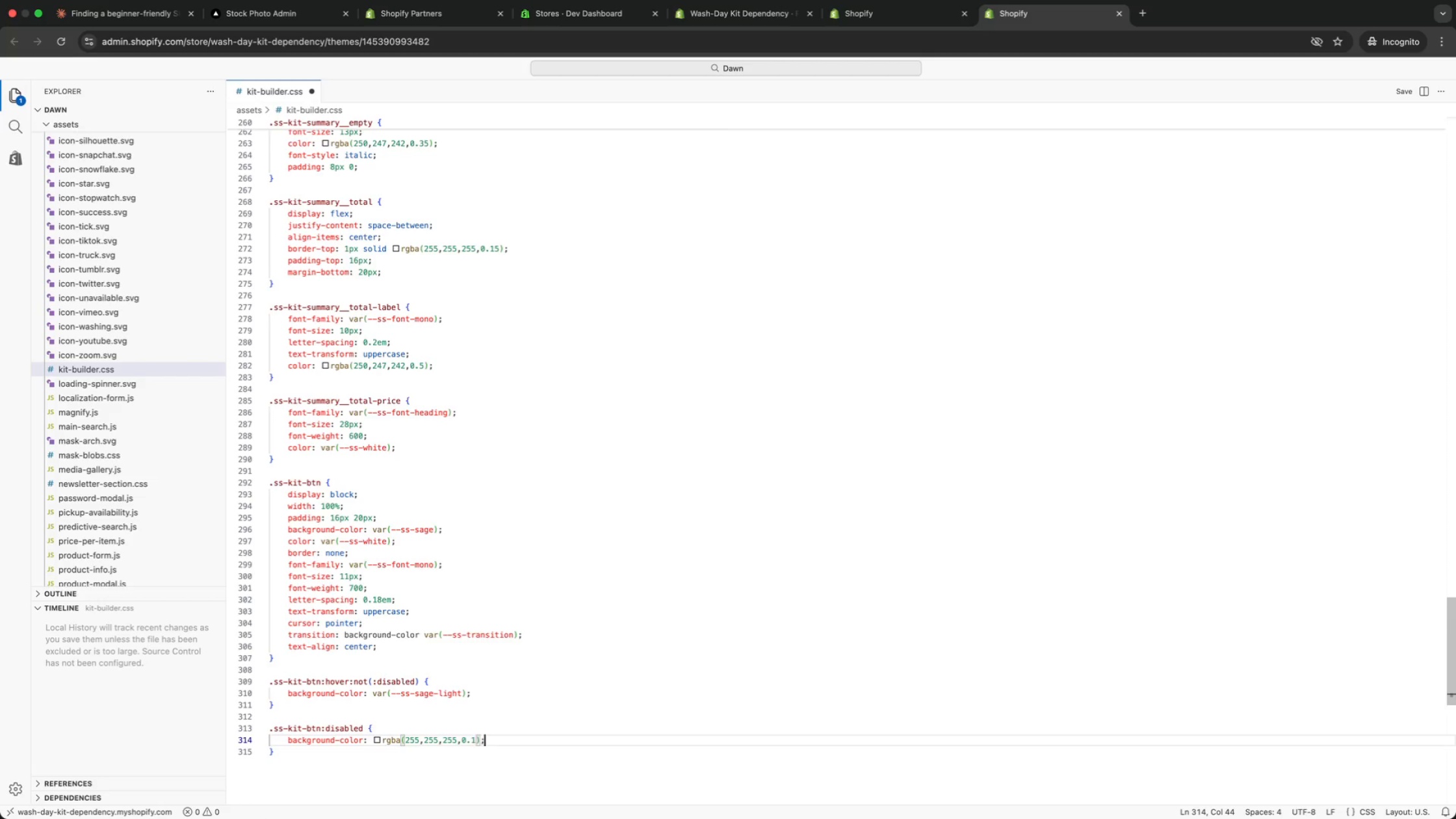 
key(Semicolon)
 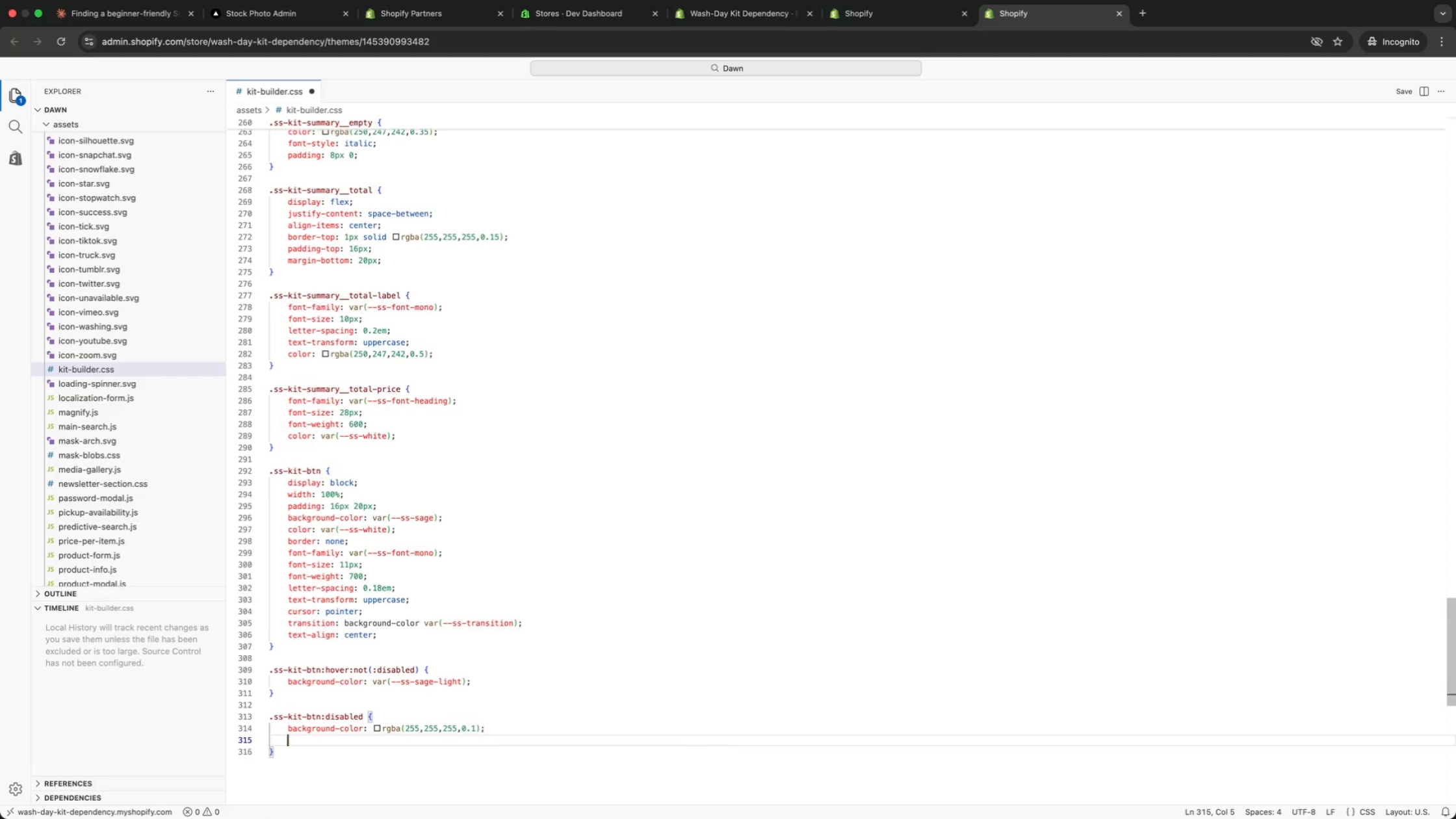 
key(Enter)
 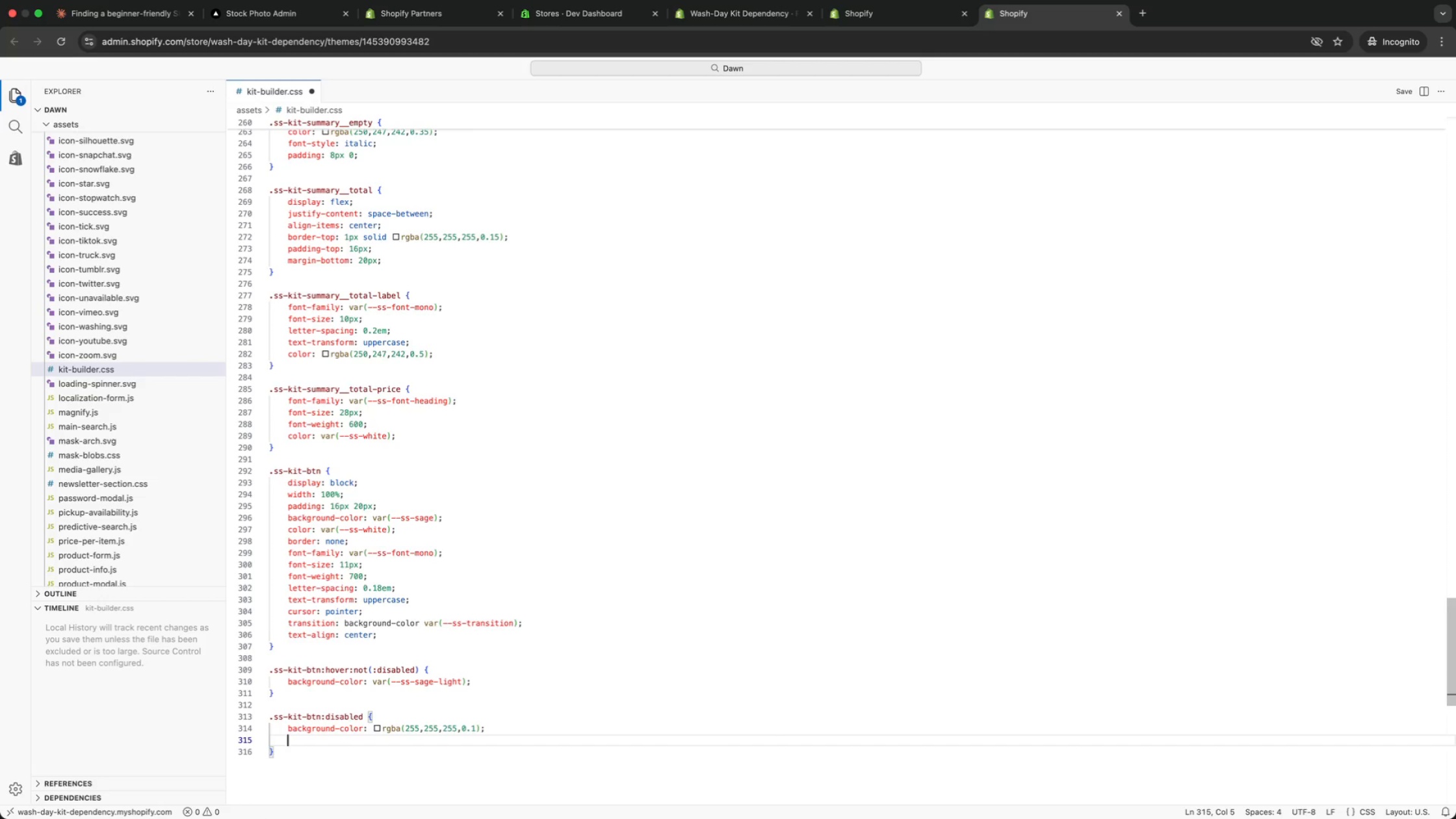 
type(color: rgba(255,255,255,0.3)
 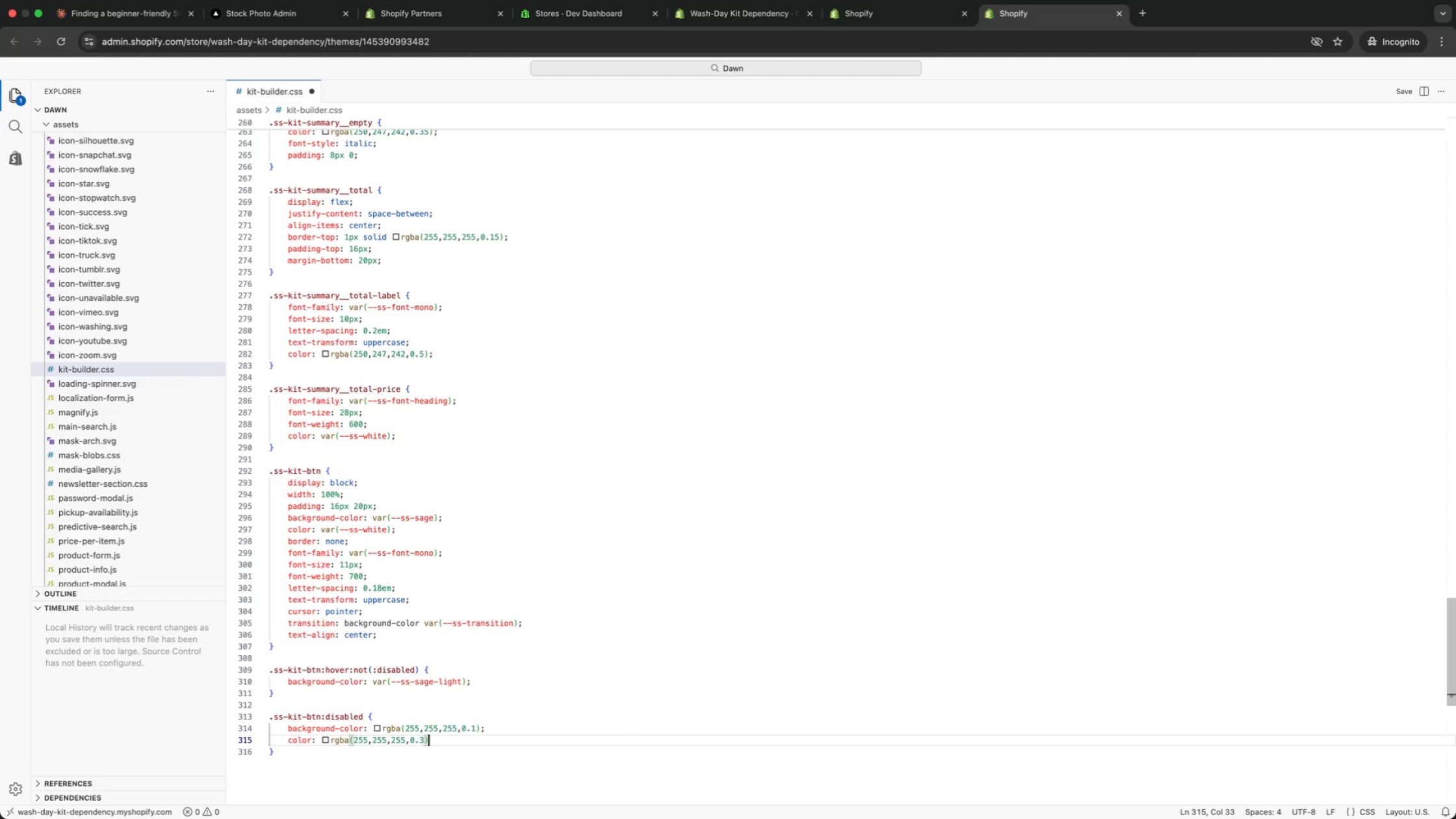 
 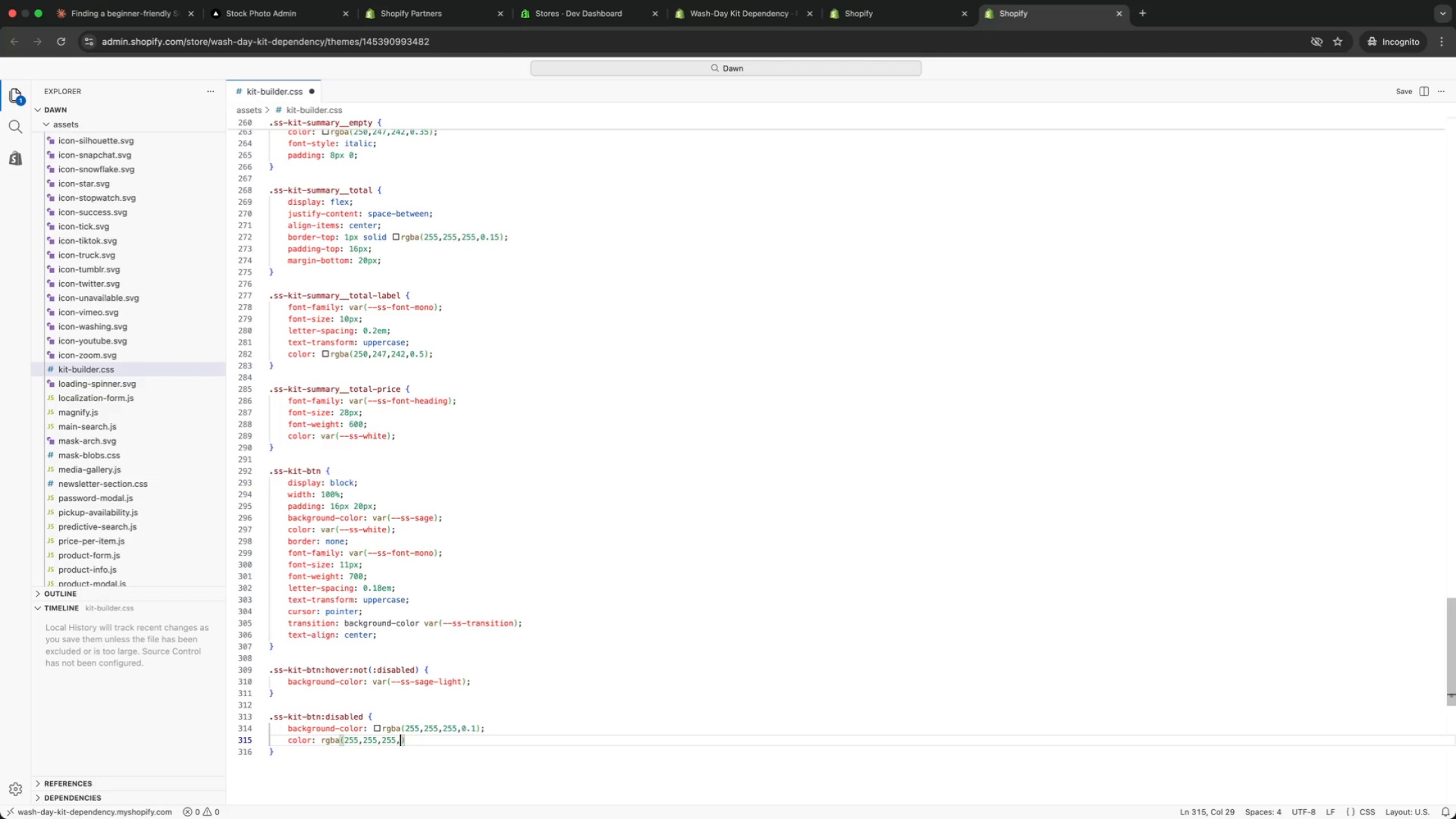 
key(ArrowRight)
 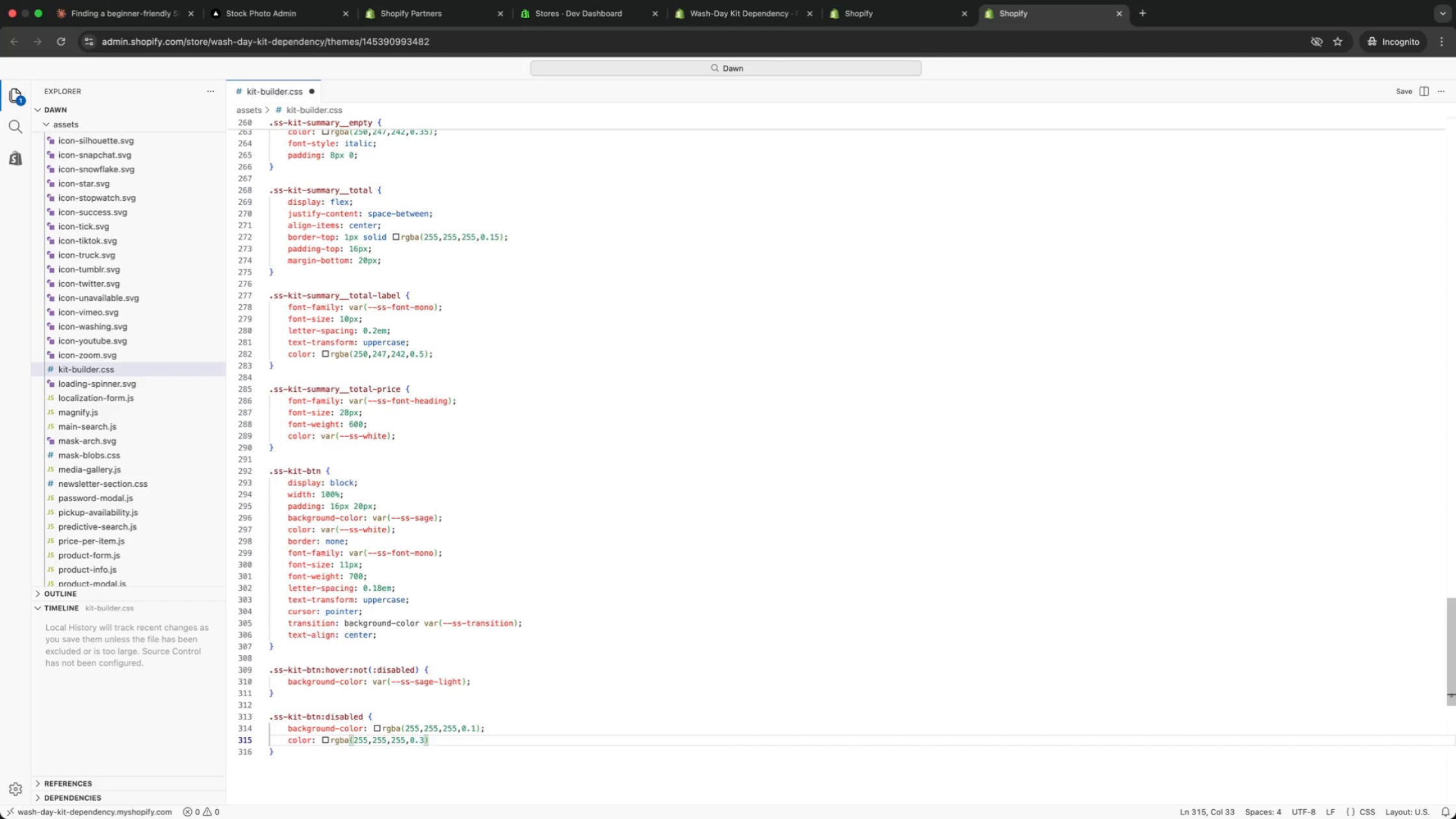 
key(Semicolon)
 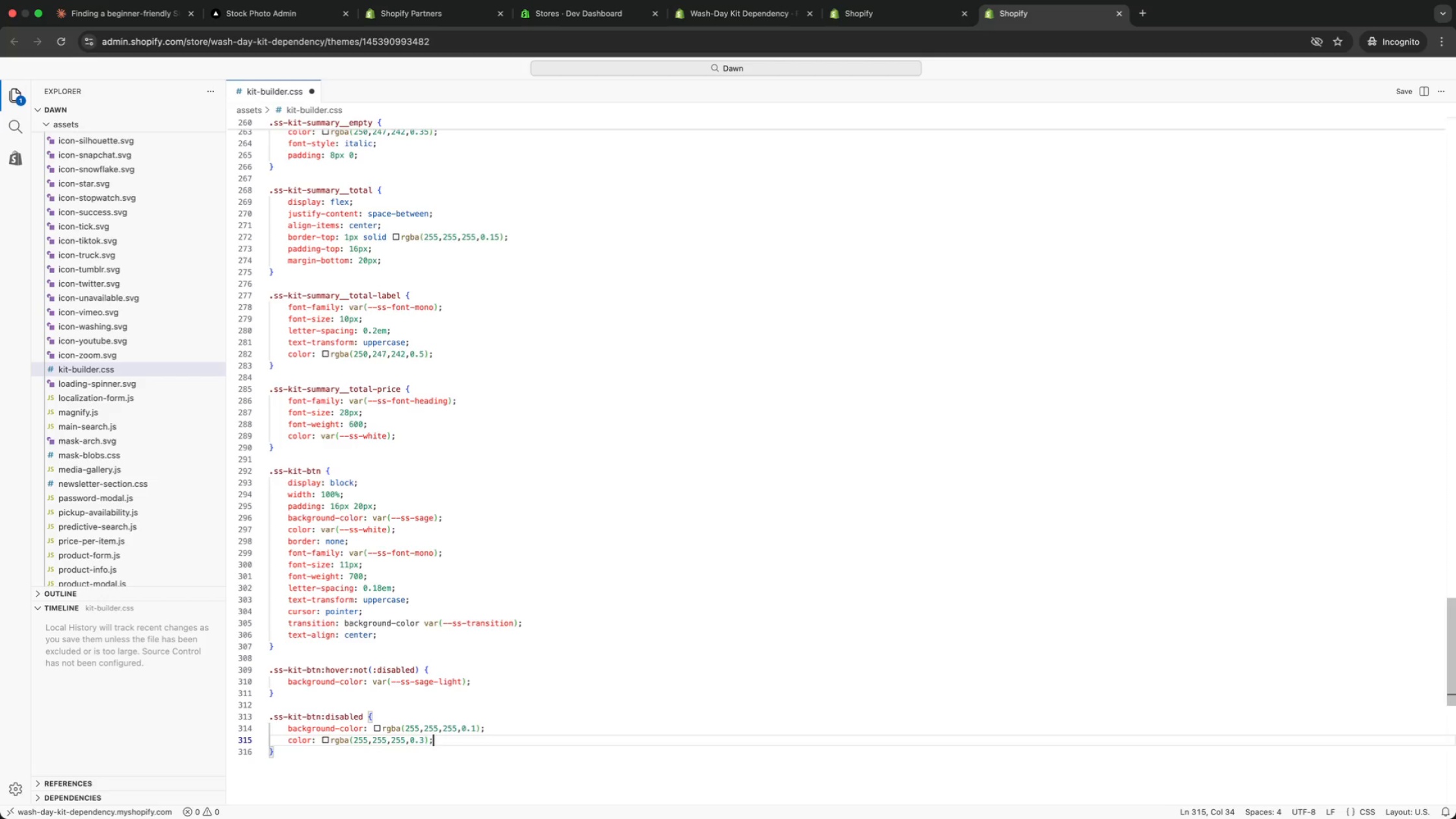 
key(Enter)
 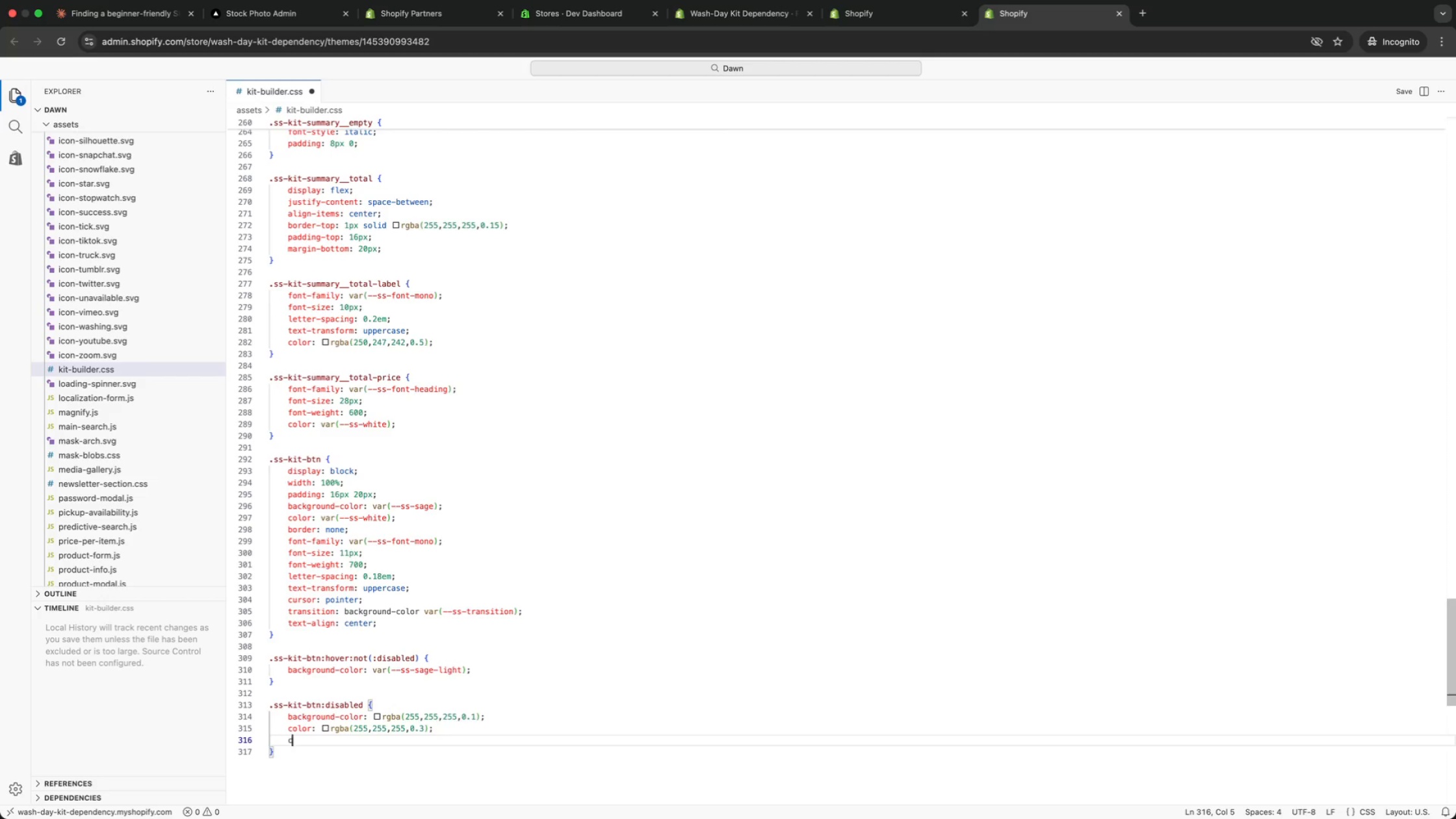 
type(cursor )
key(Backspace)
type(: not-allowed;)
 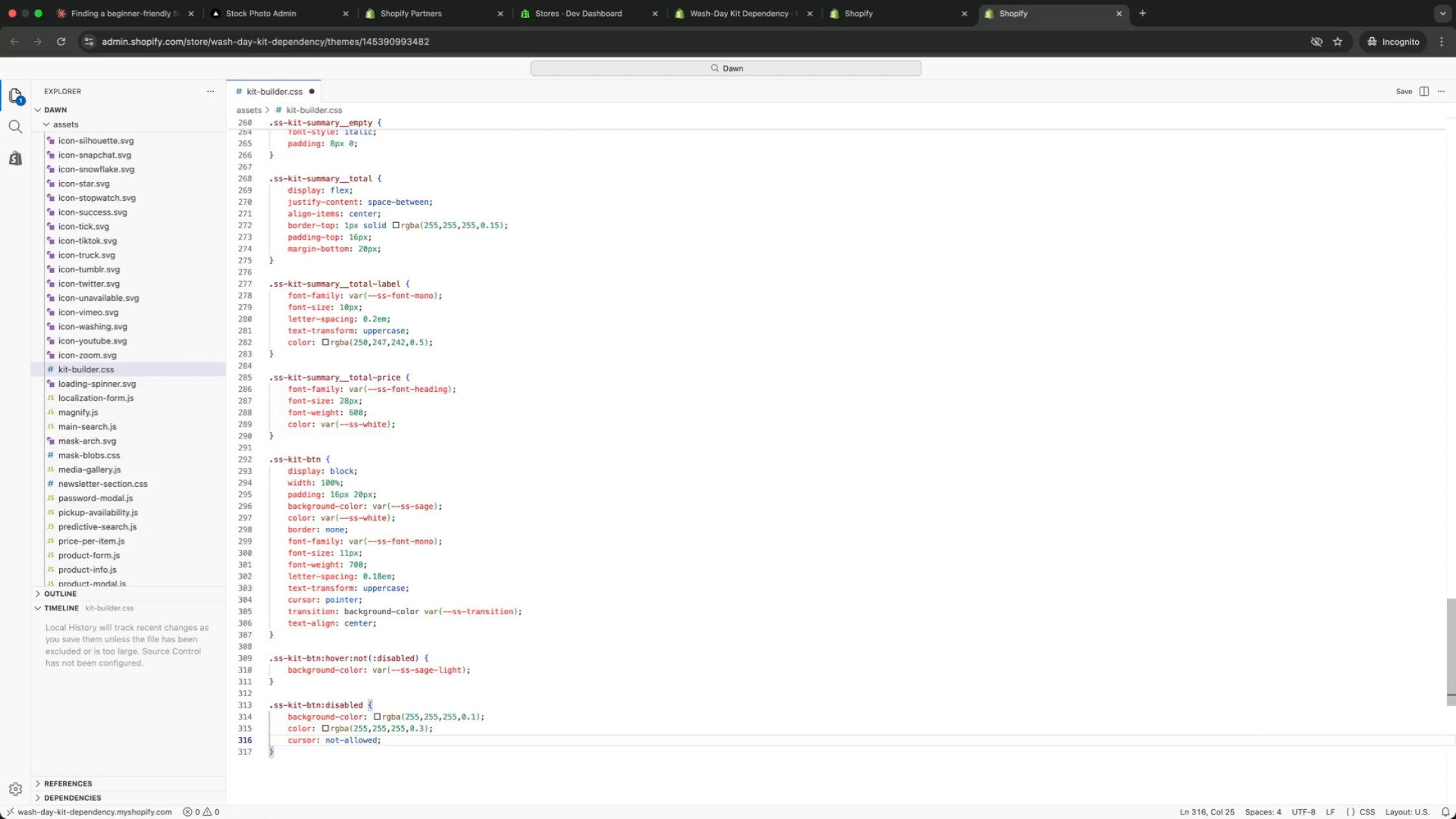 
key(ArrowDown)